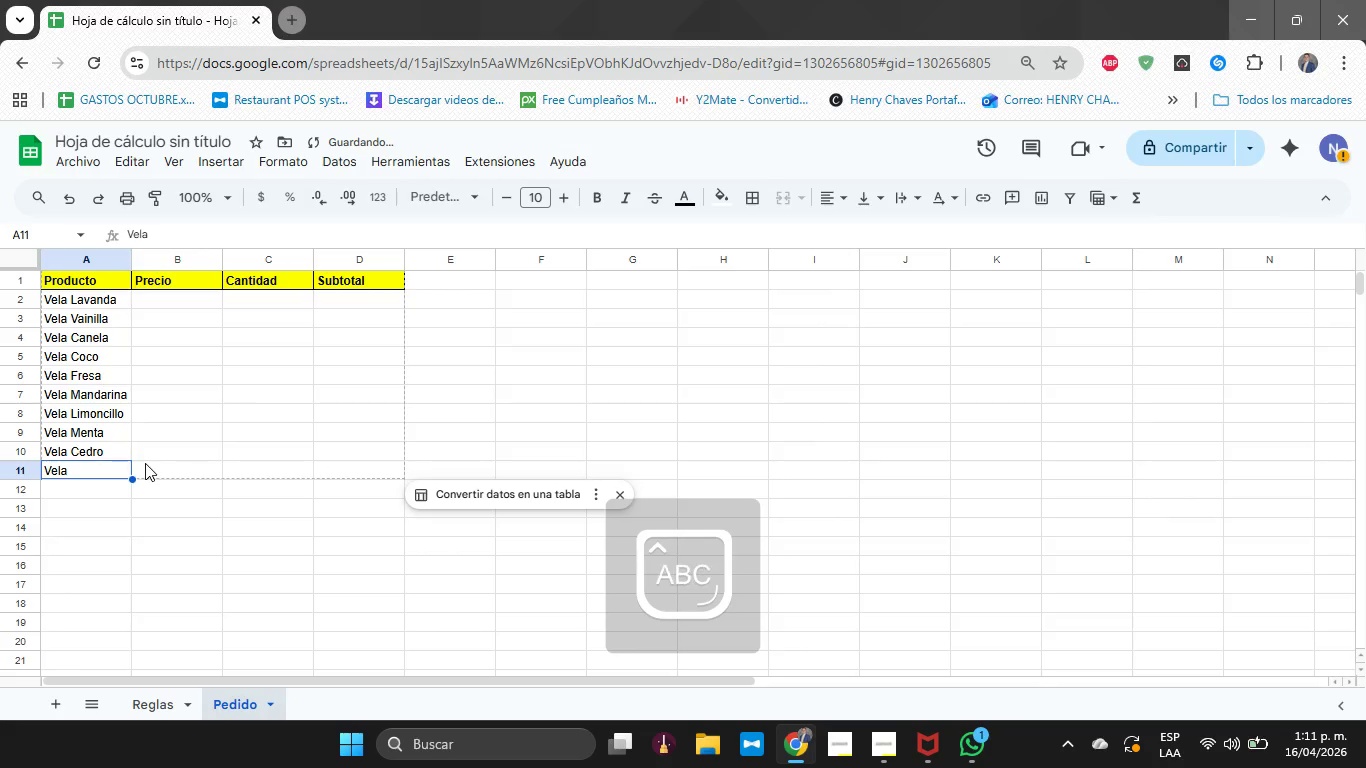 
key(CapsLock)
 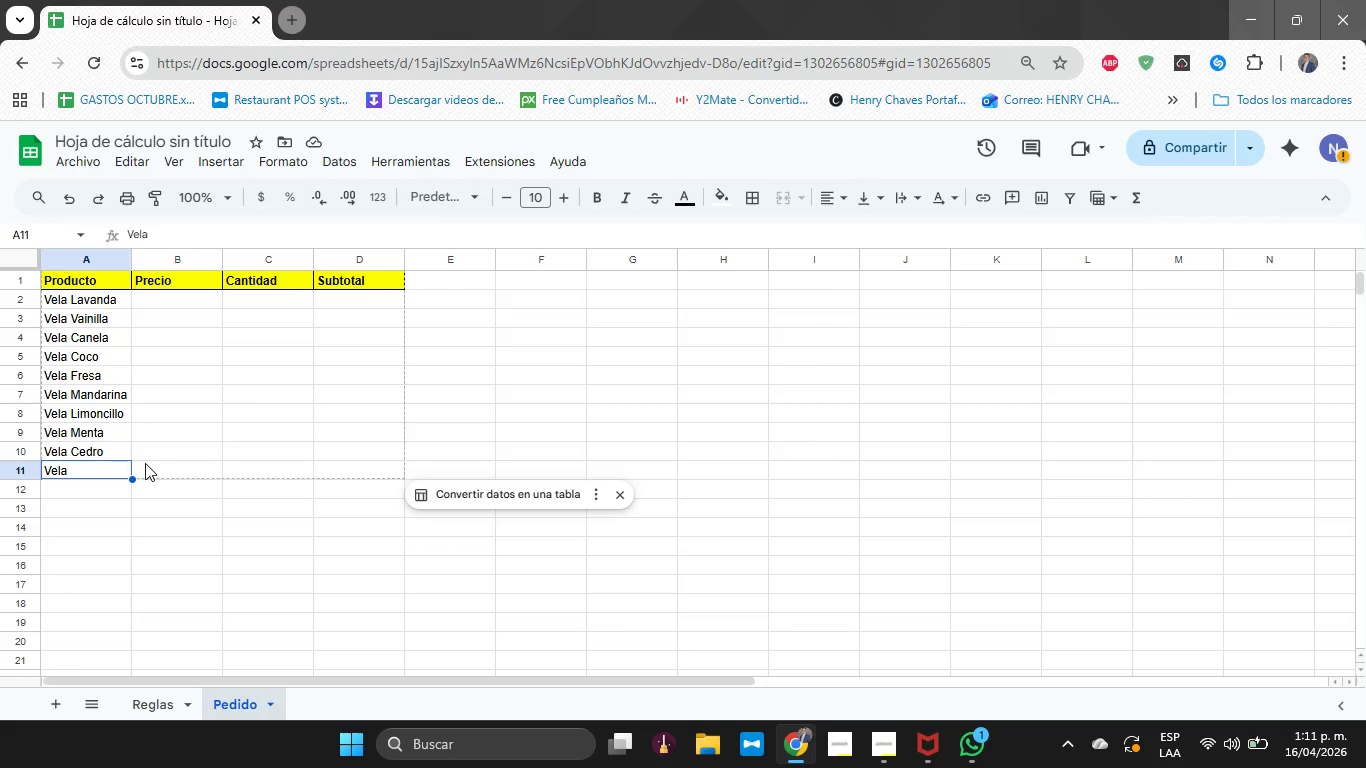 
wait(13.19)
 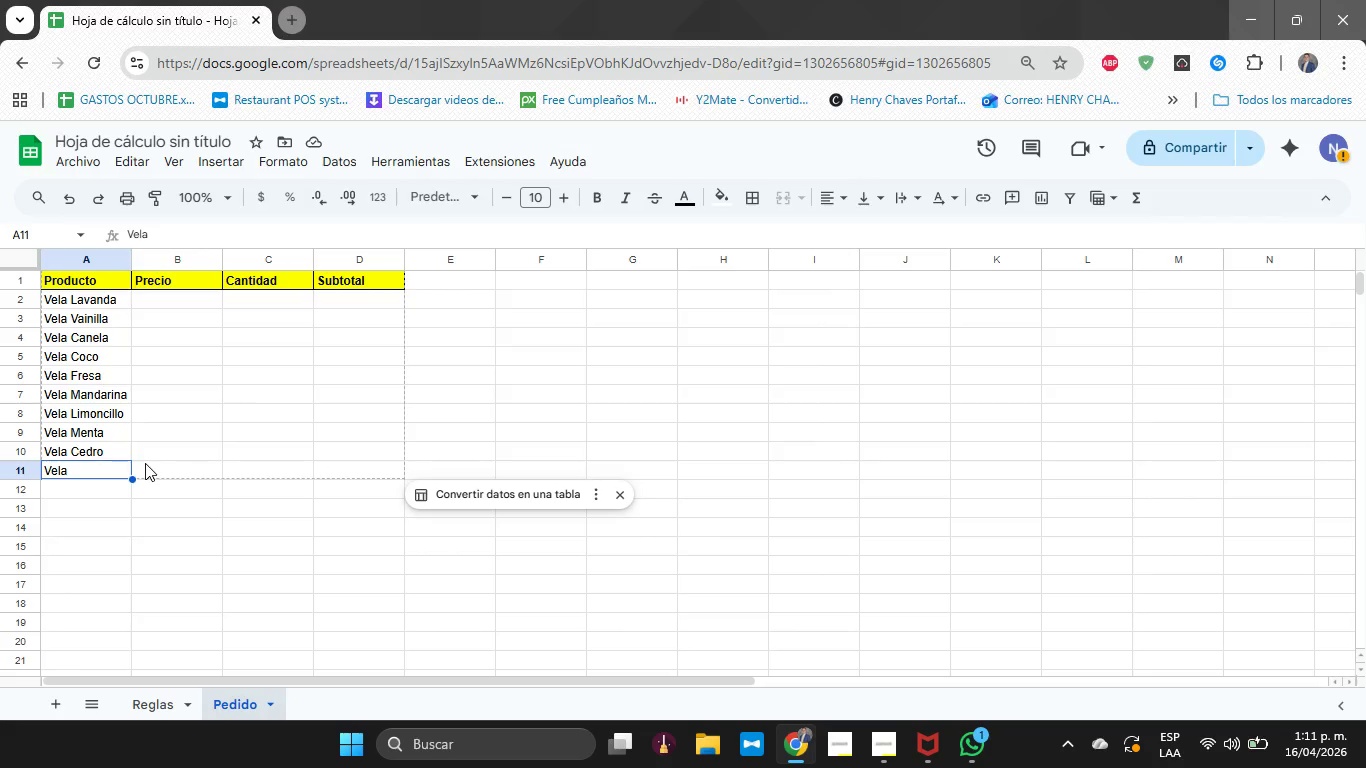 
type(Me)
key(Backspace)
key(Backspace)
type(Vela Menta)
 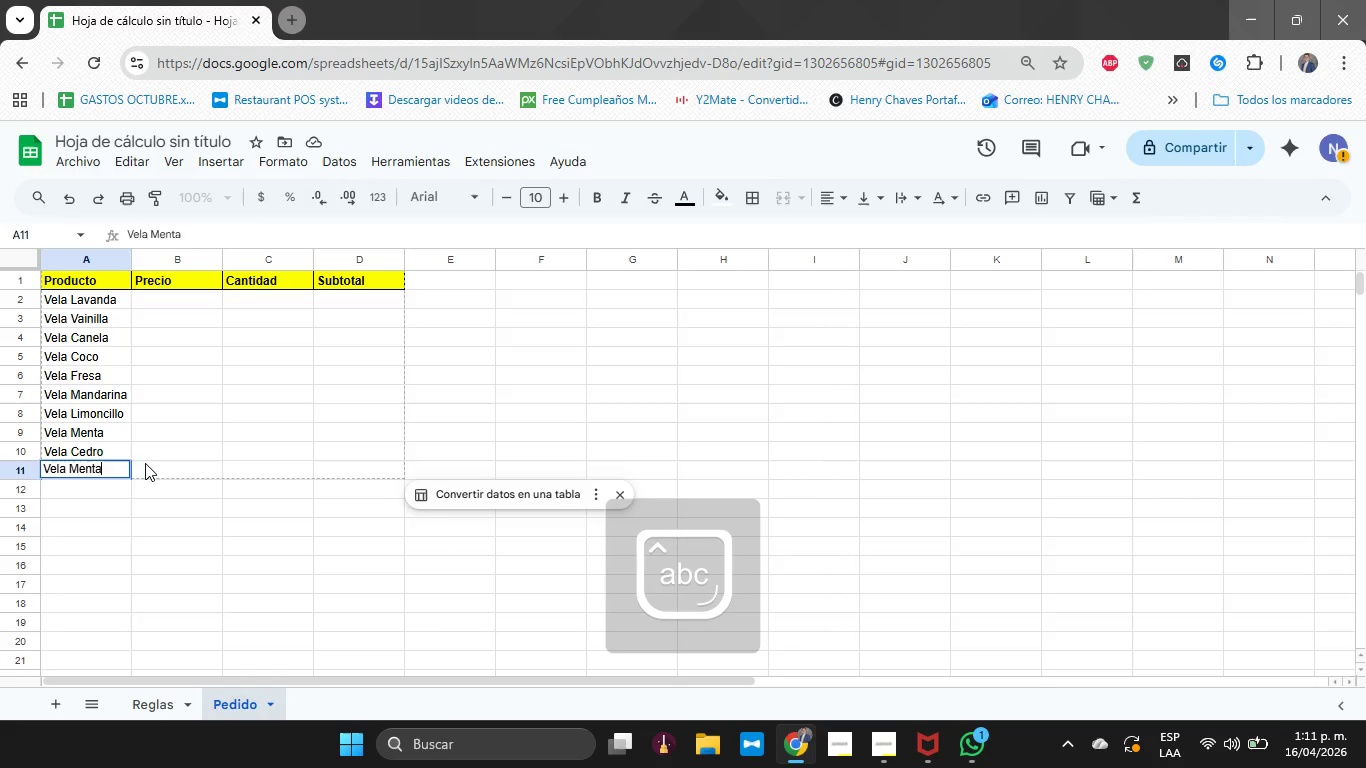 
key(Enter)
 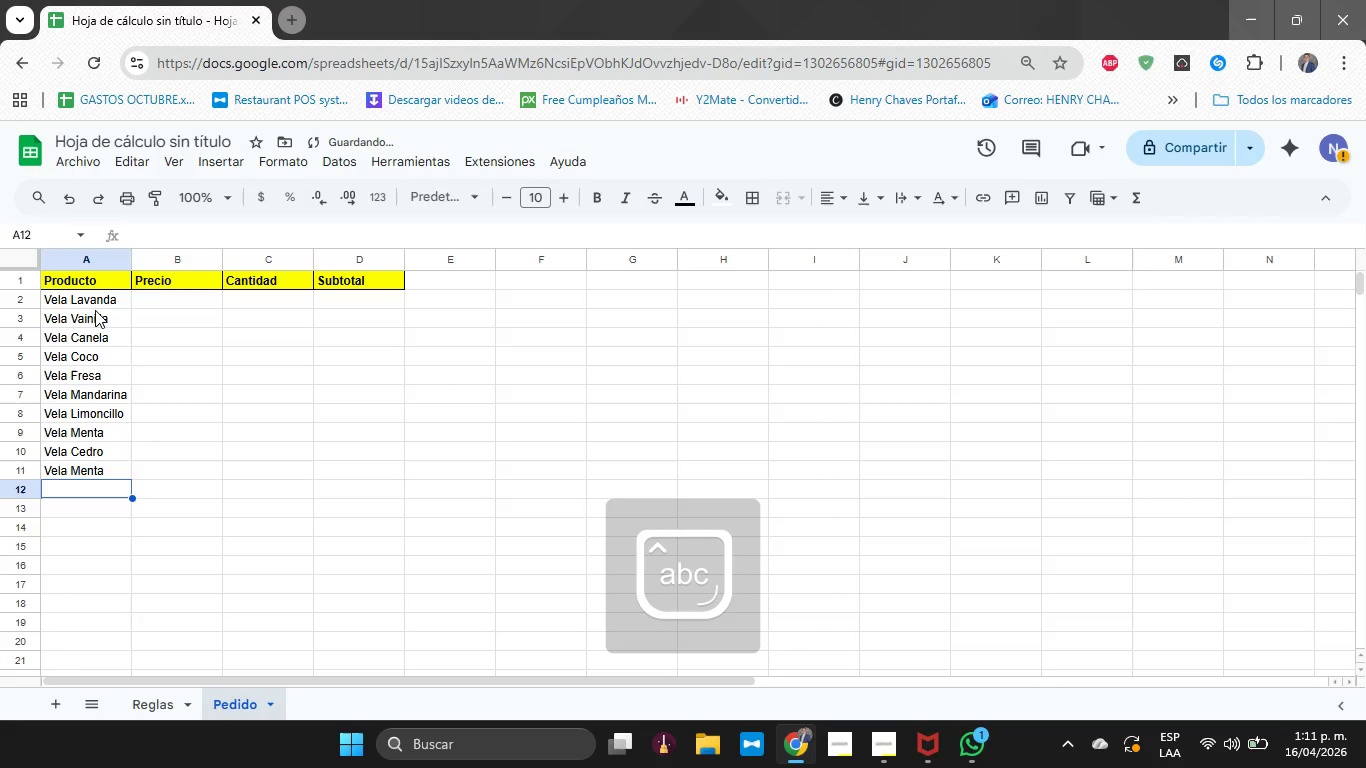 
left_click_drag(start_coordinate=[94, 303], to_coordinate=[382, 469])
 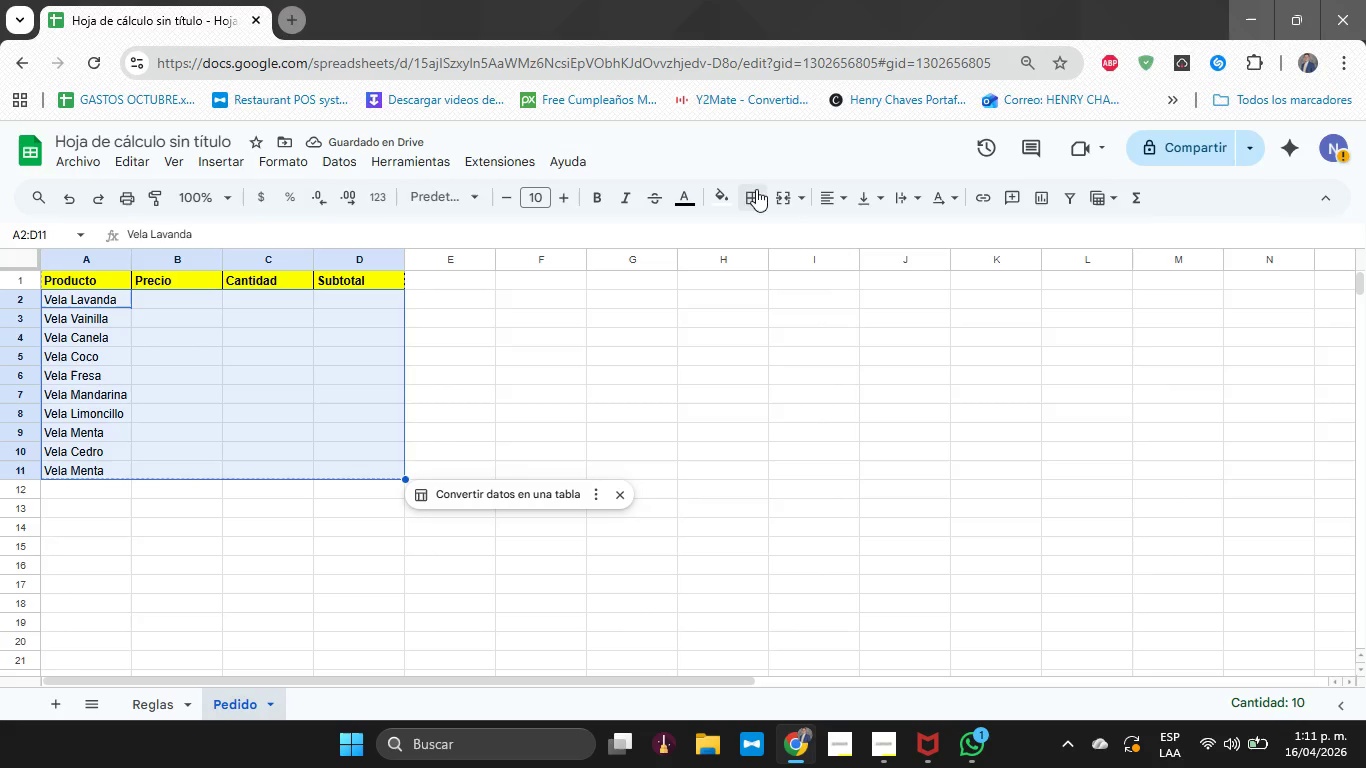 
left_click([755, 194])
 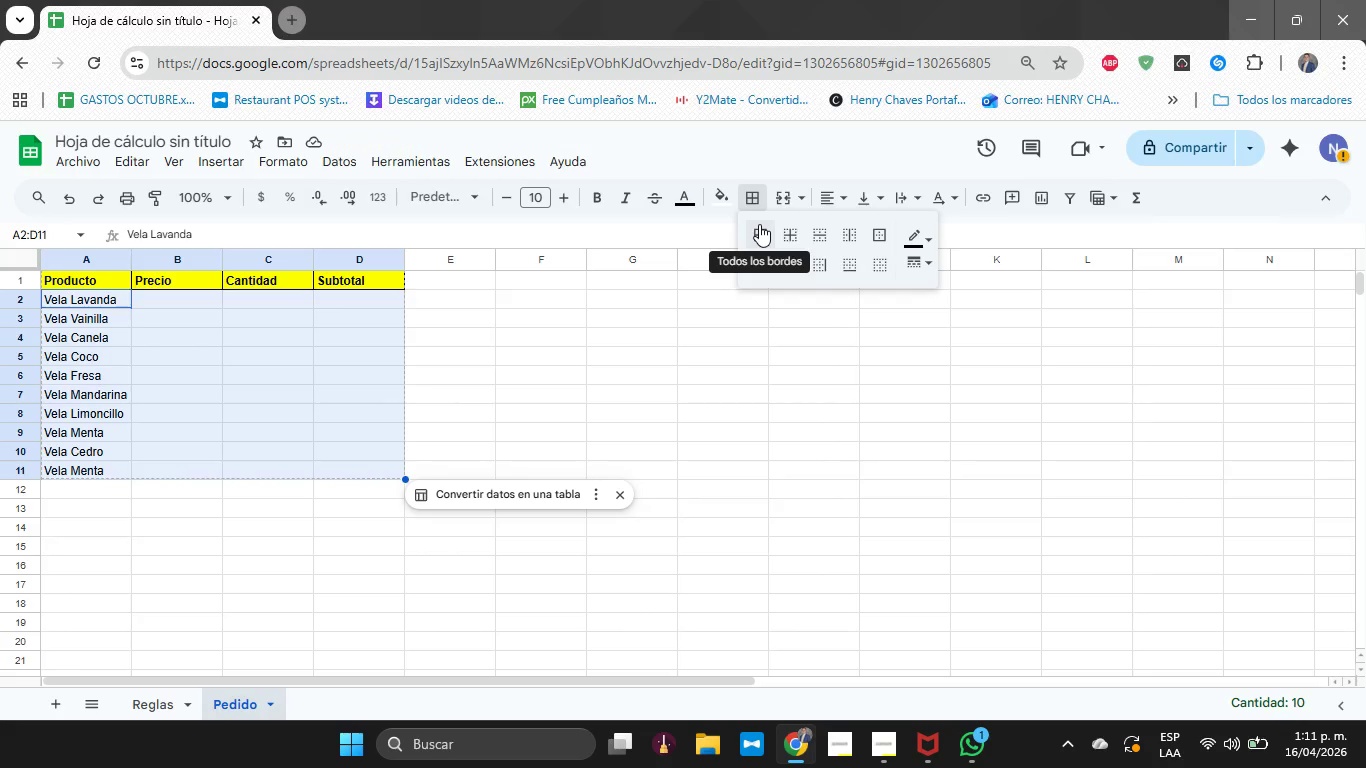 
left_click([759, 224])
 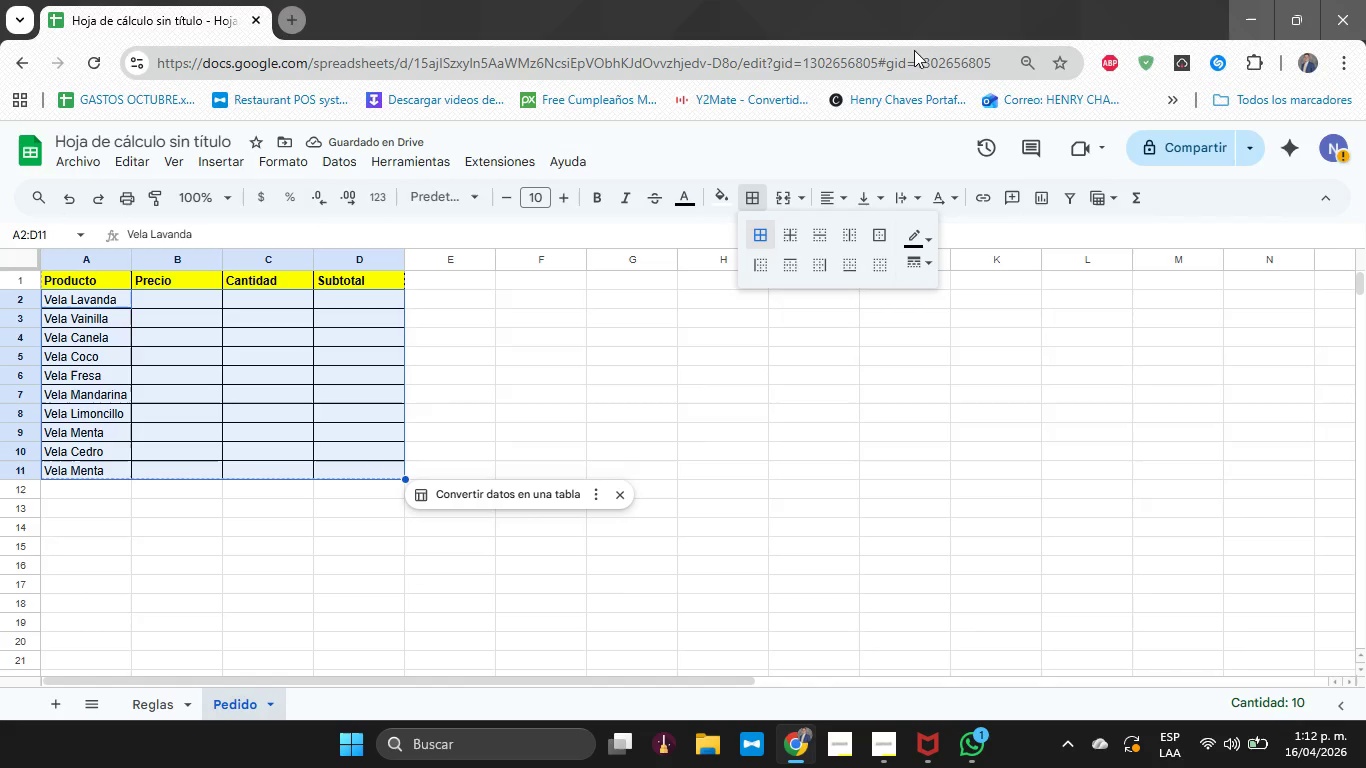 
wait(6.36)
 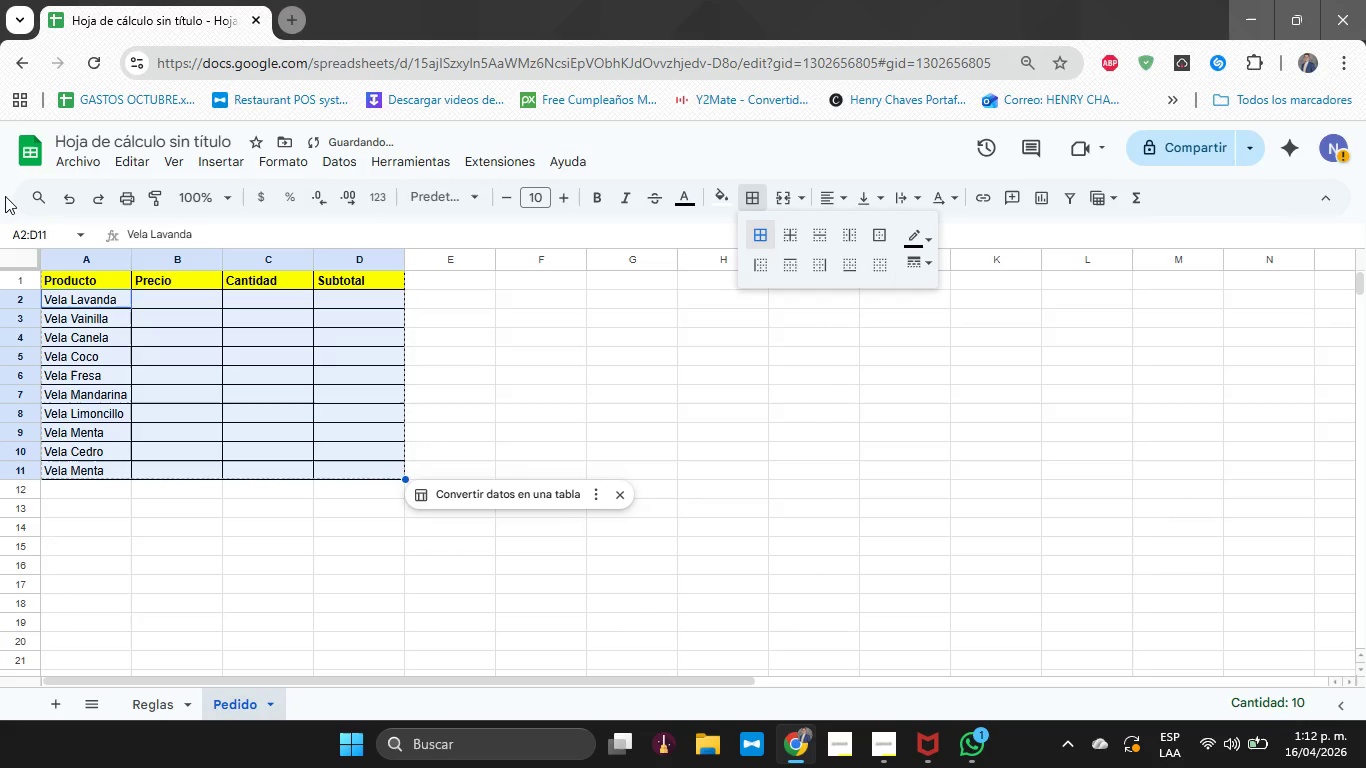 
left_click([194, 306])
 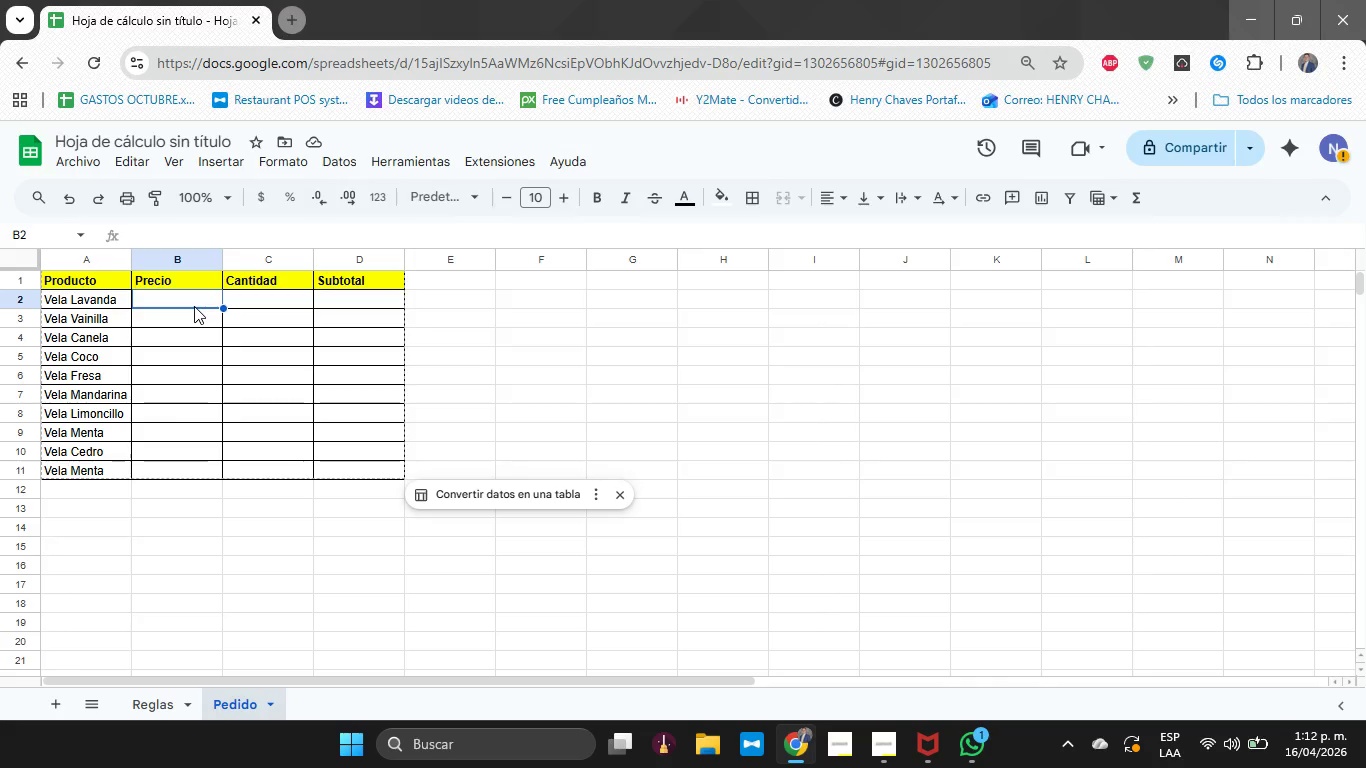 
type(30000)
 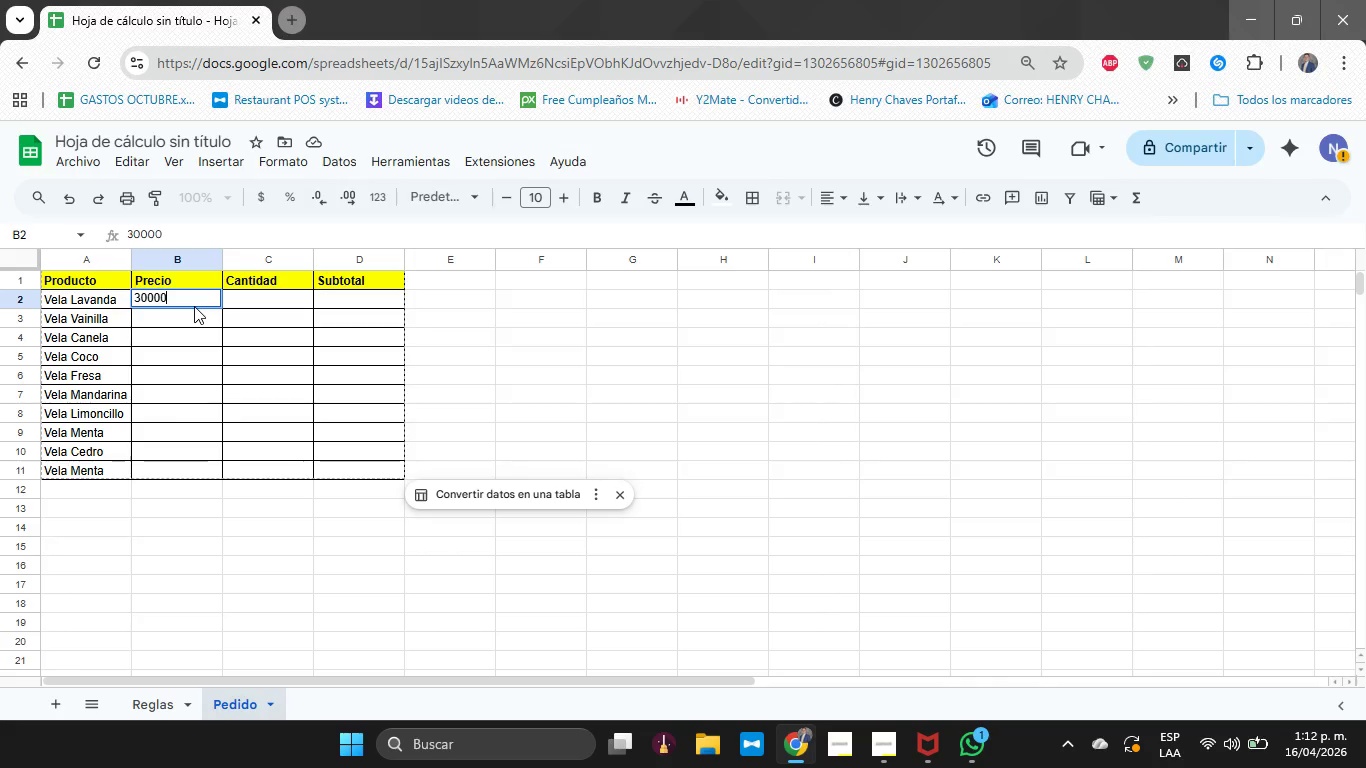 
key(Enter)
 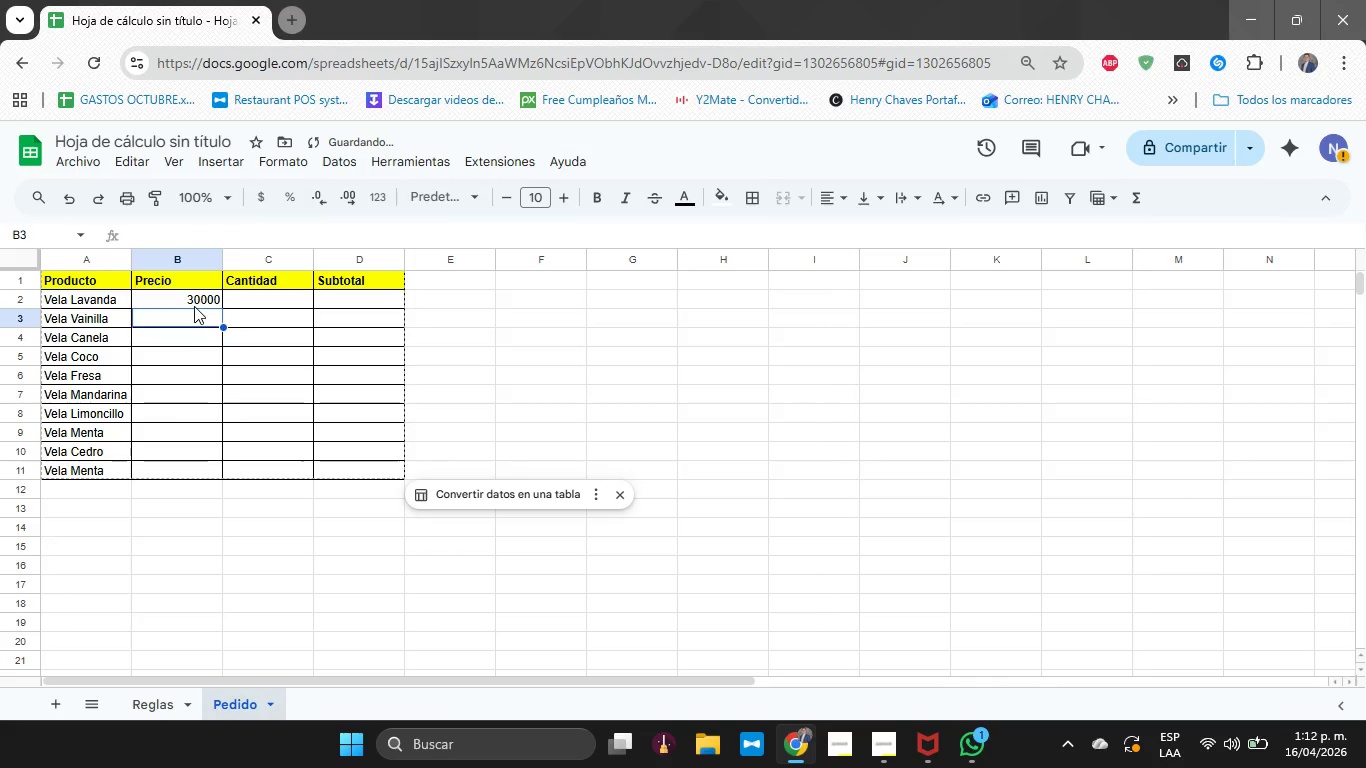 
type(2300)
key(Backspace)
key(Backspace)
key(Backspace)
key(Backspace)
type(32000)
 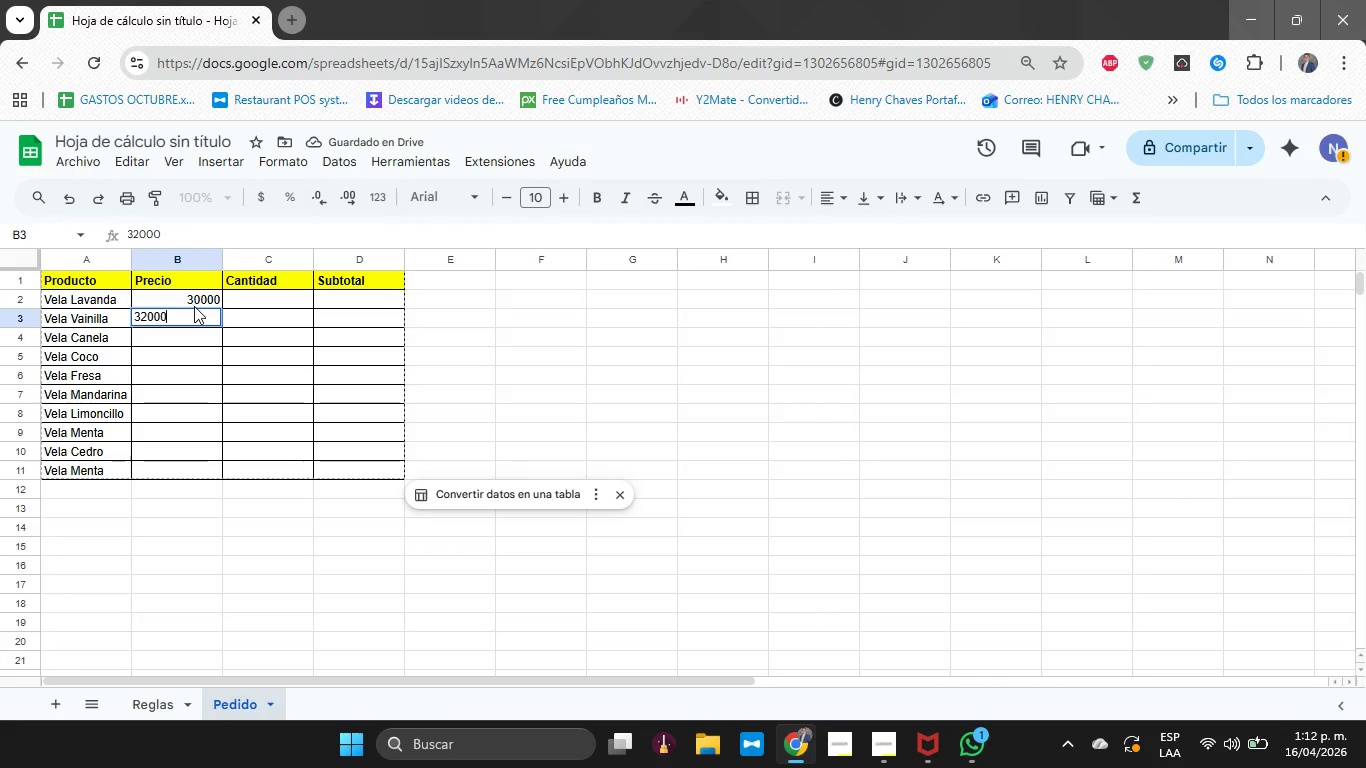 
key(Enter)
 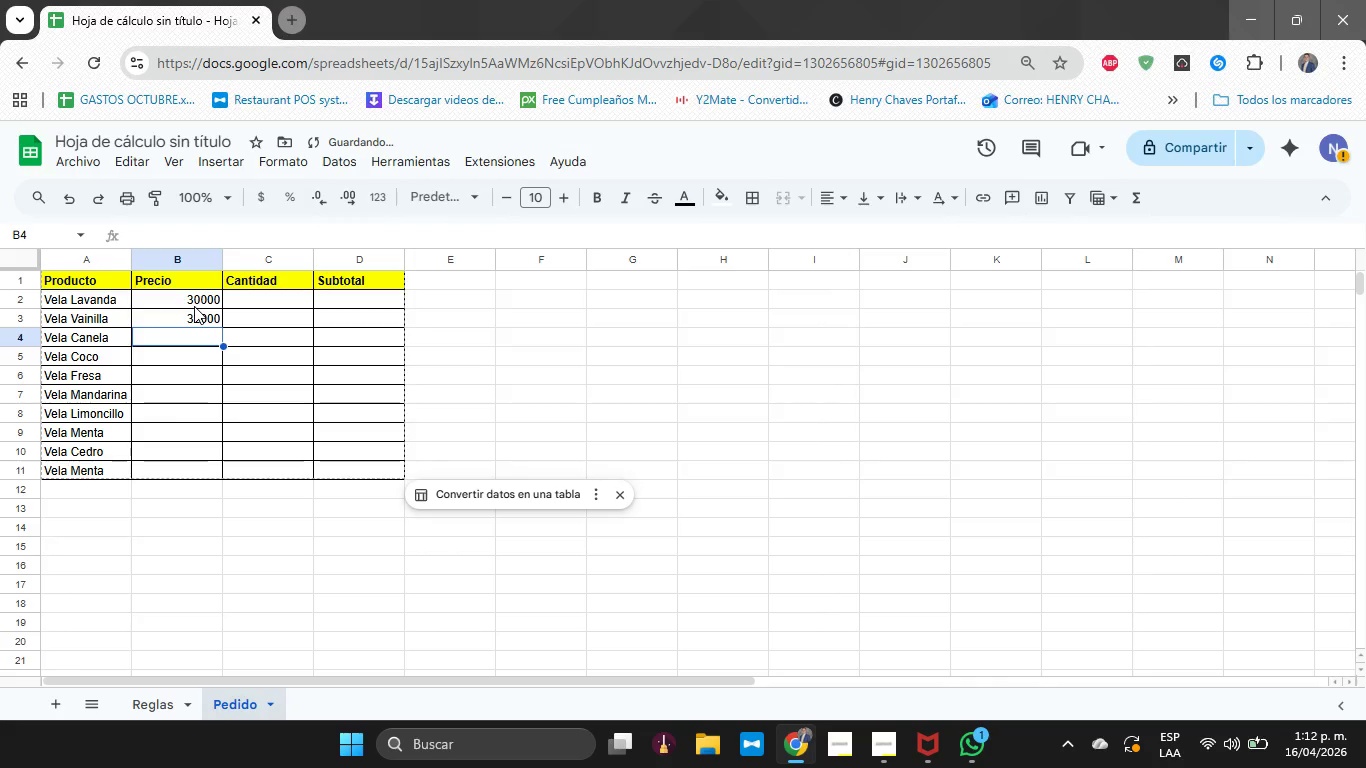 
type(31000)
 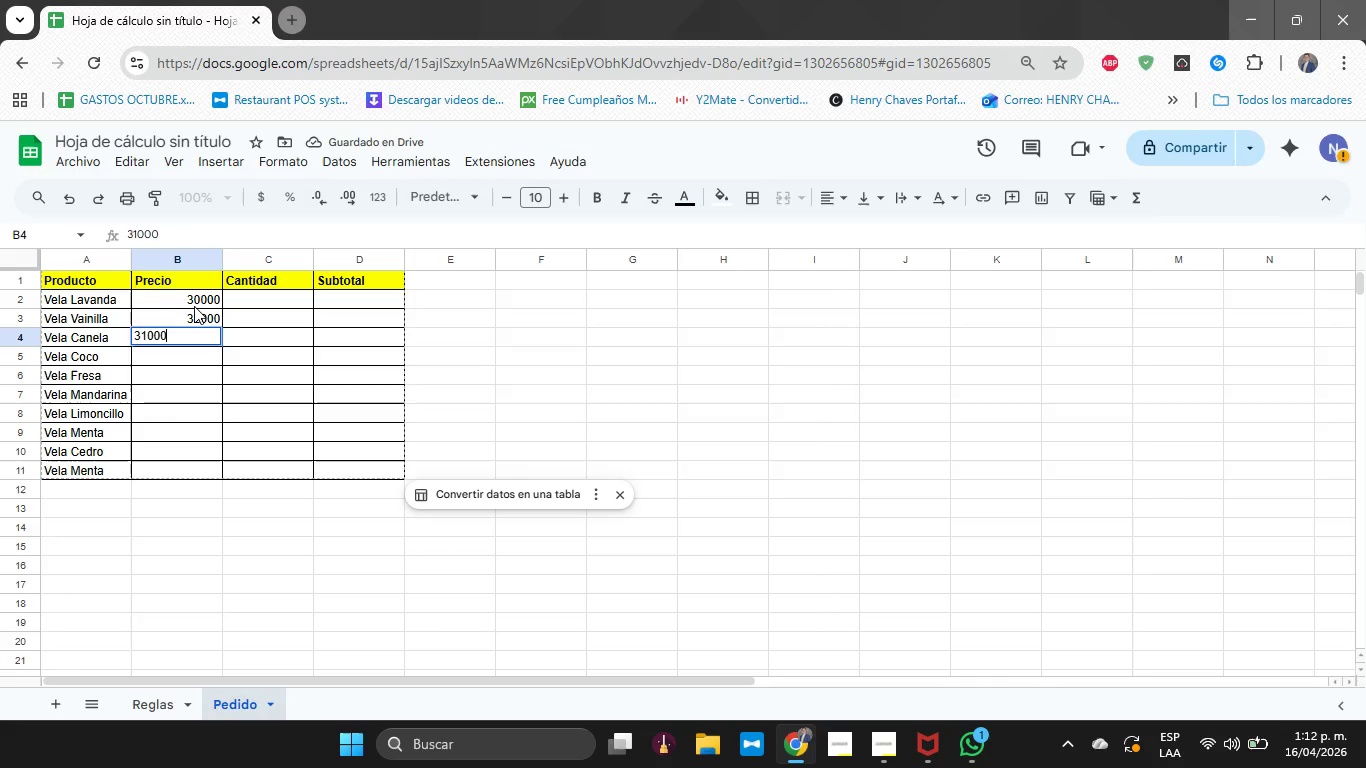 
key(Enter)
 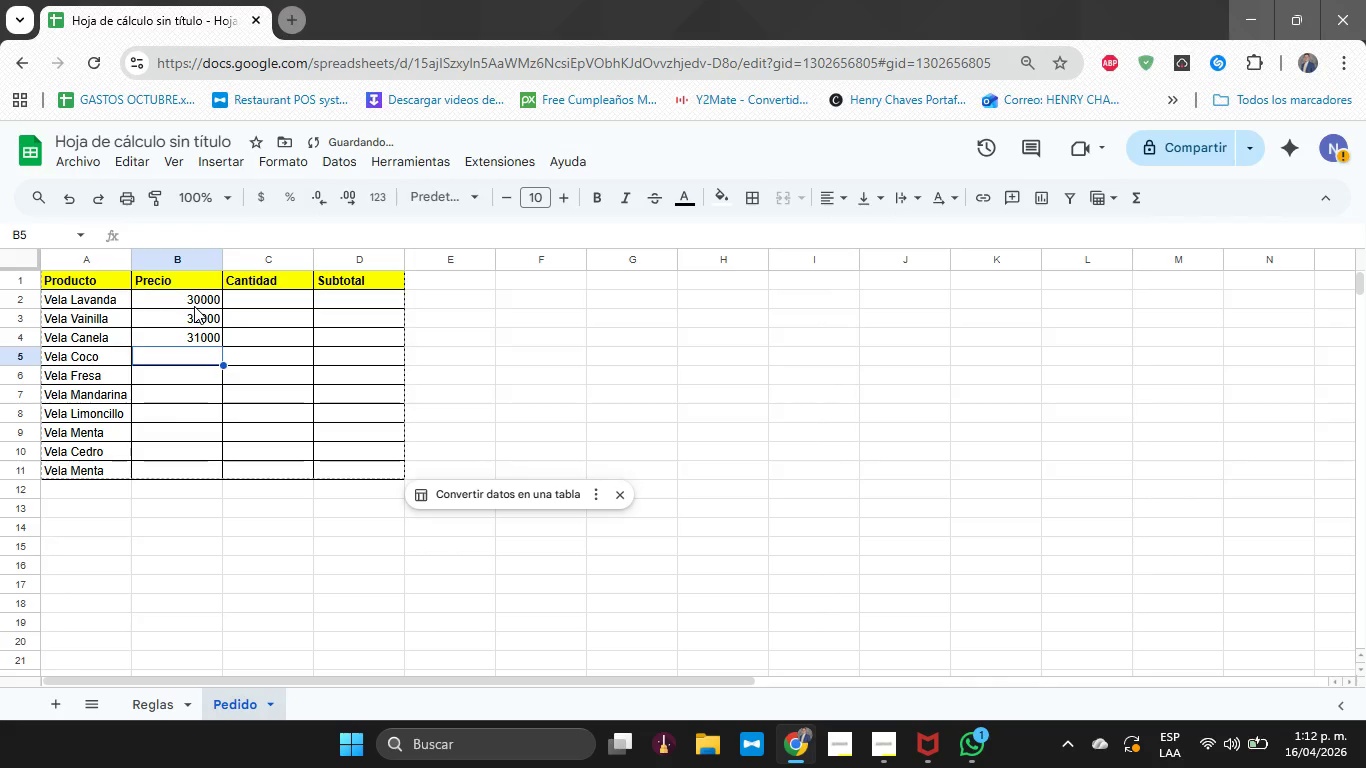 
type(30000)
 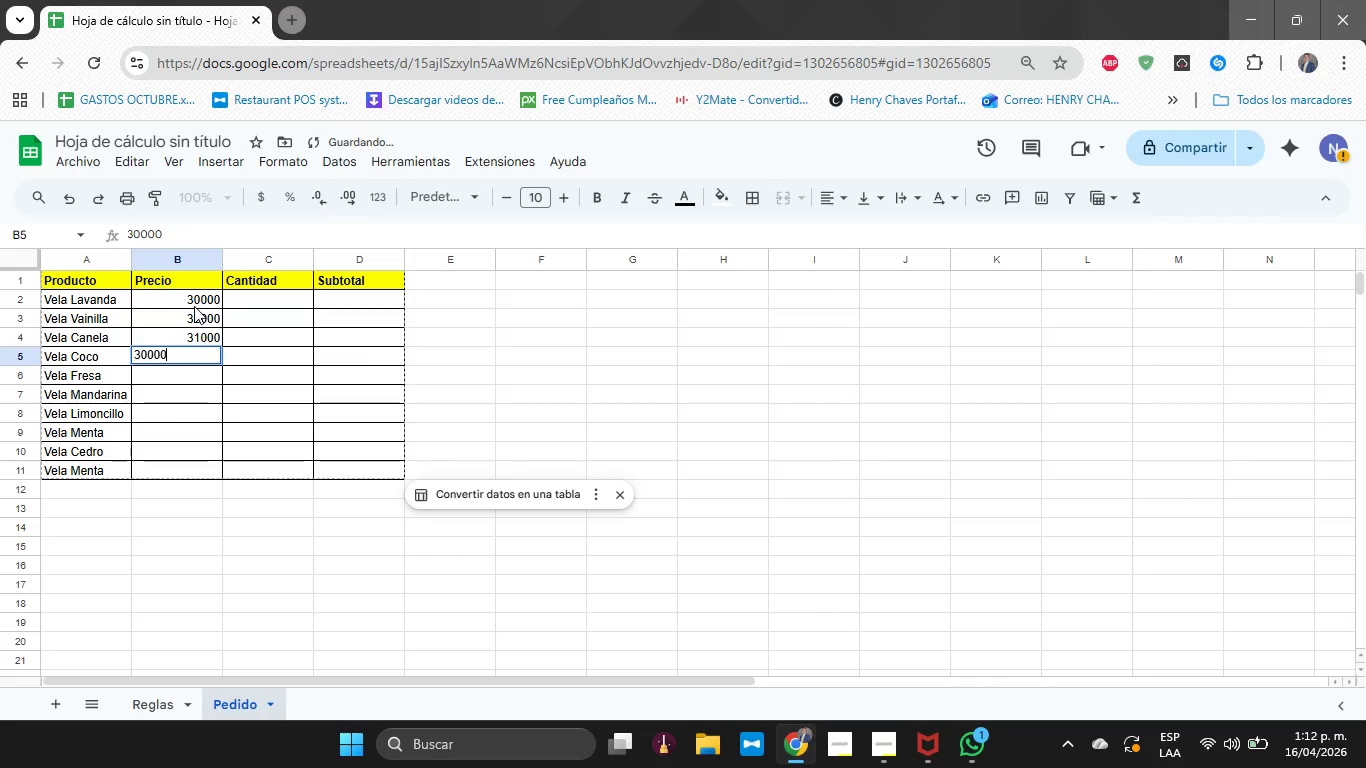 
key(Enter)
 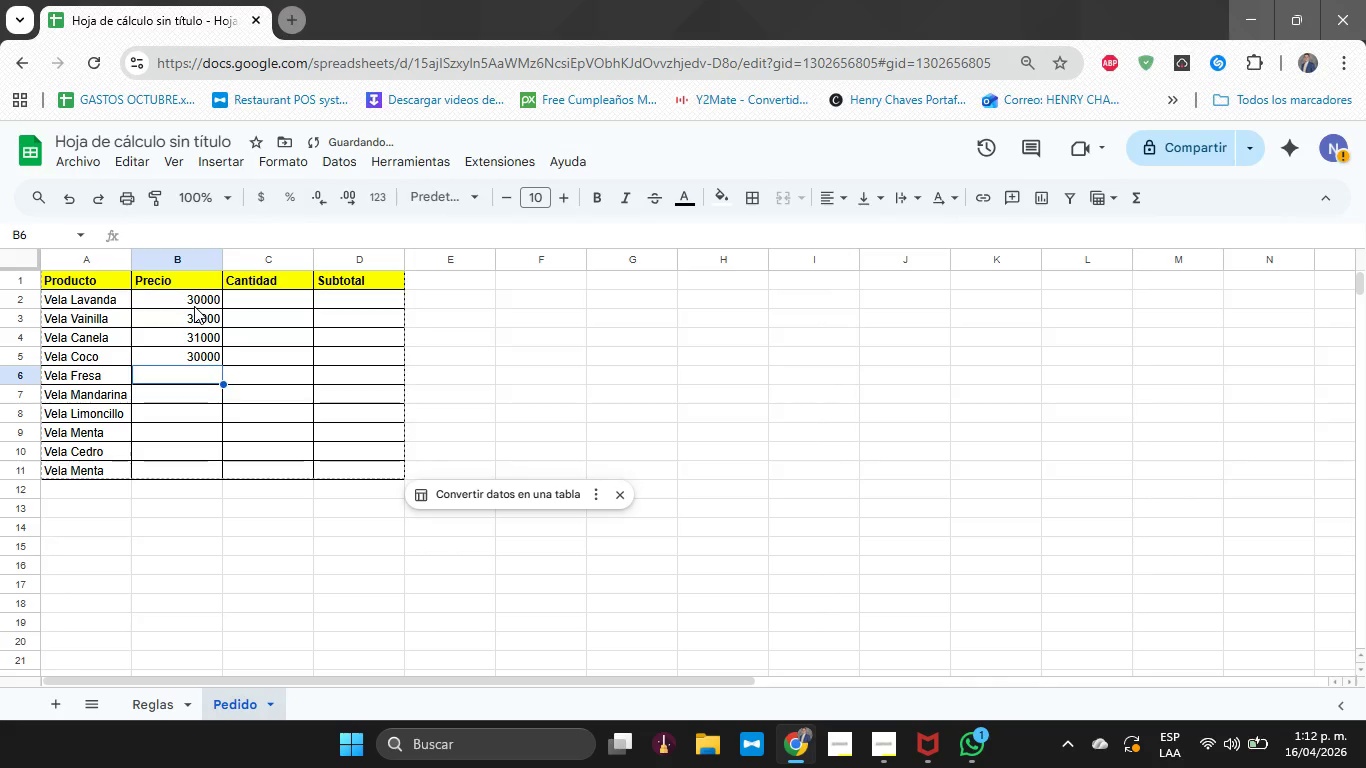 
type(33000)
 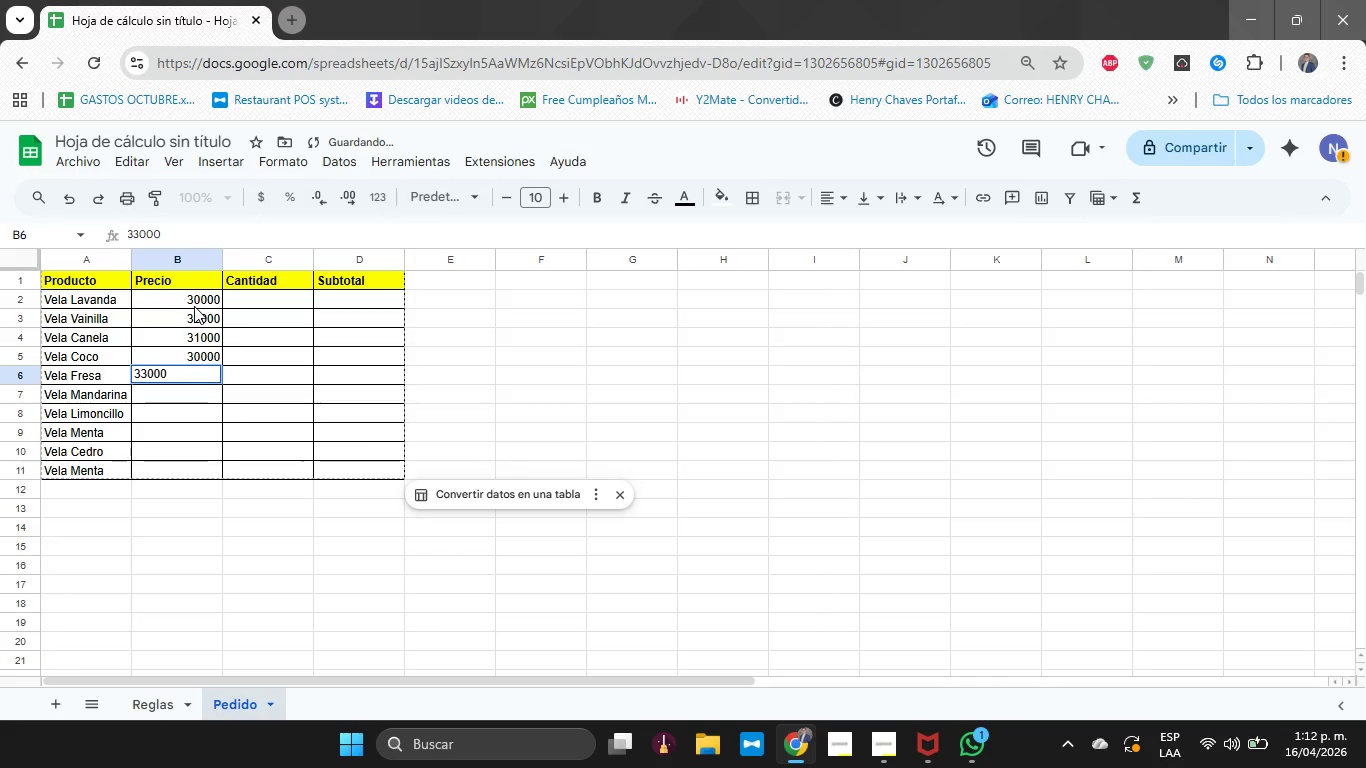 
key(Enter)
 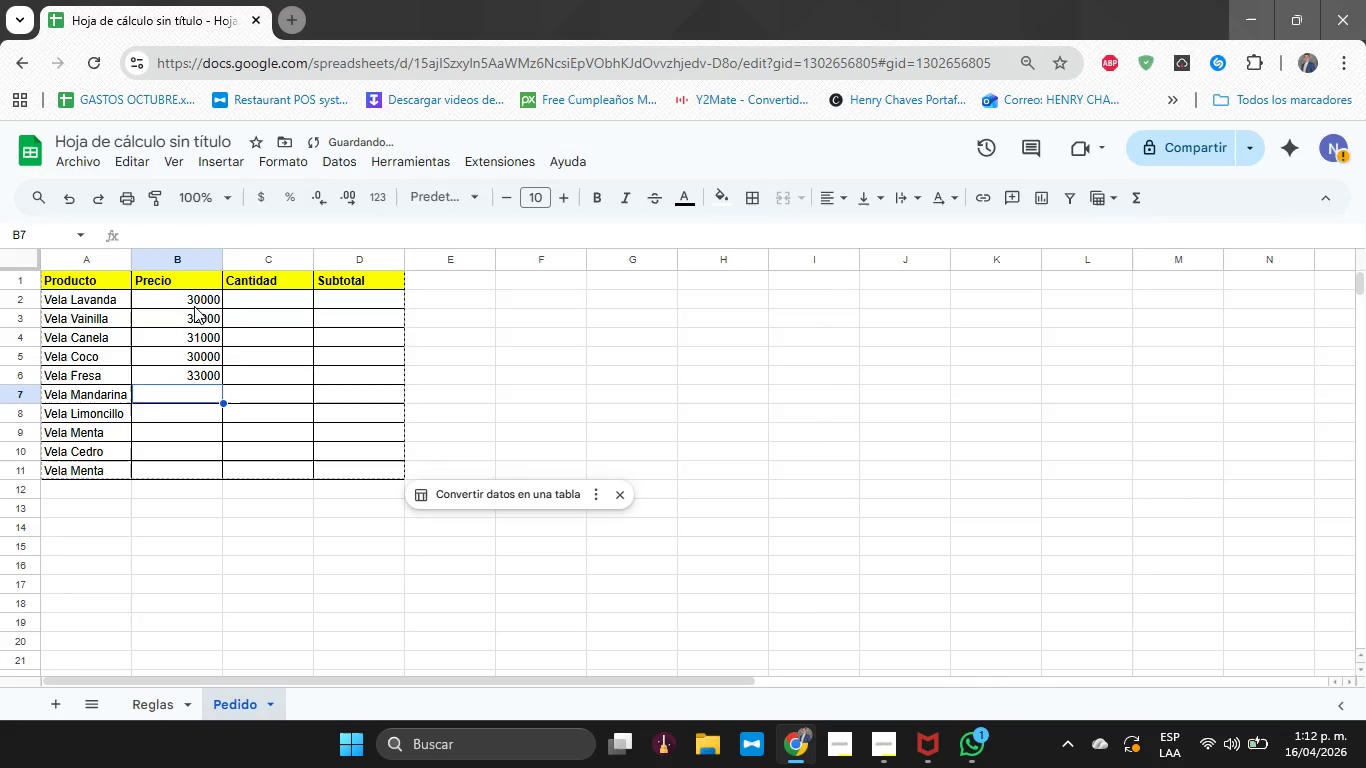 
type(33000)
 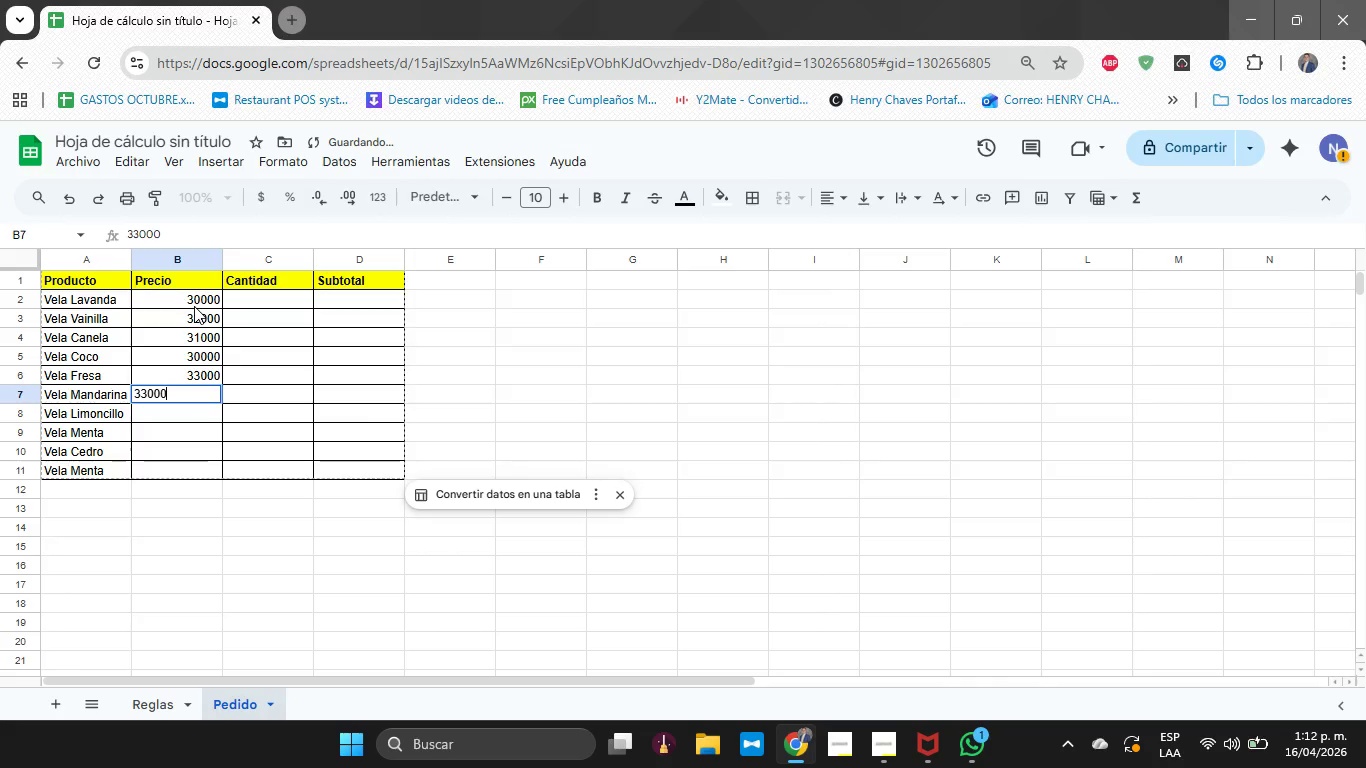 
key(Enter)
 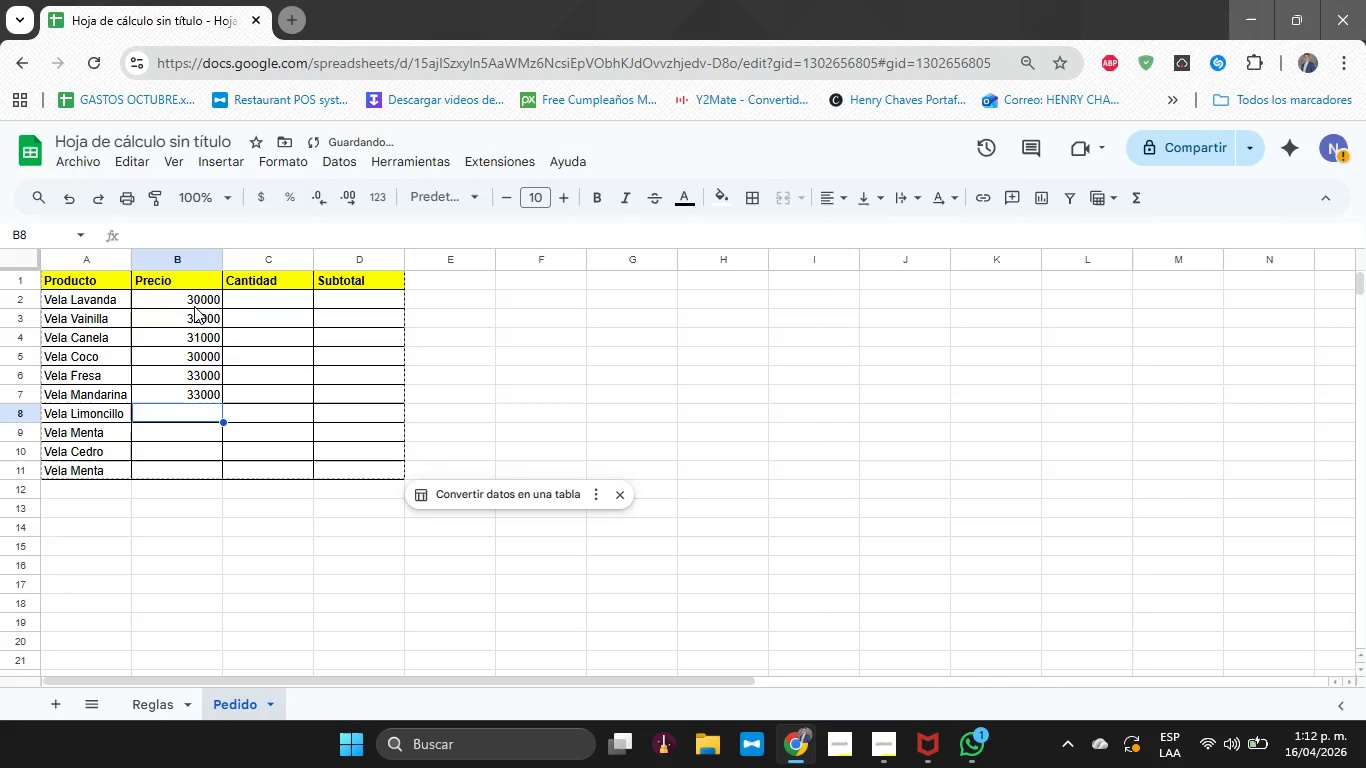 
type(32000)
 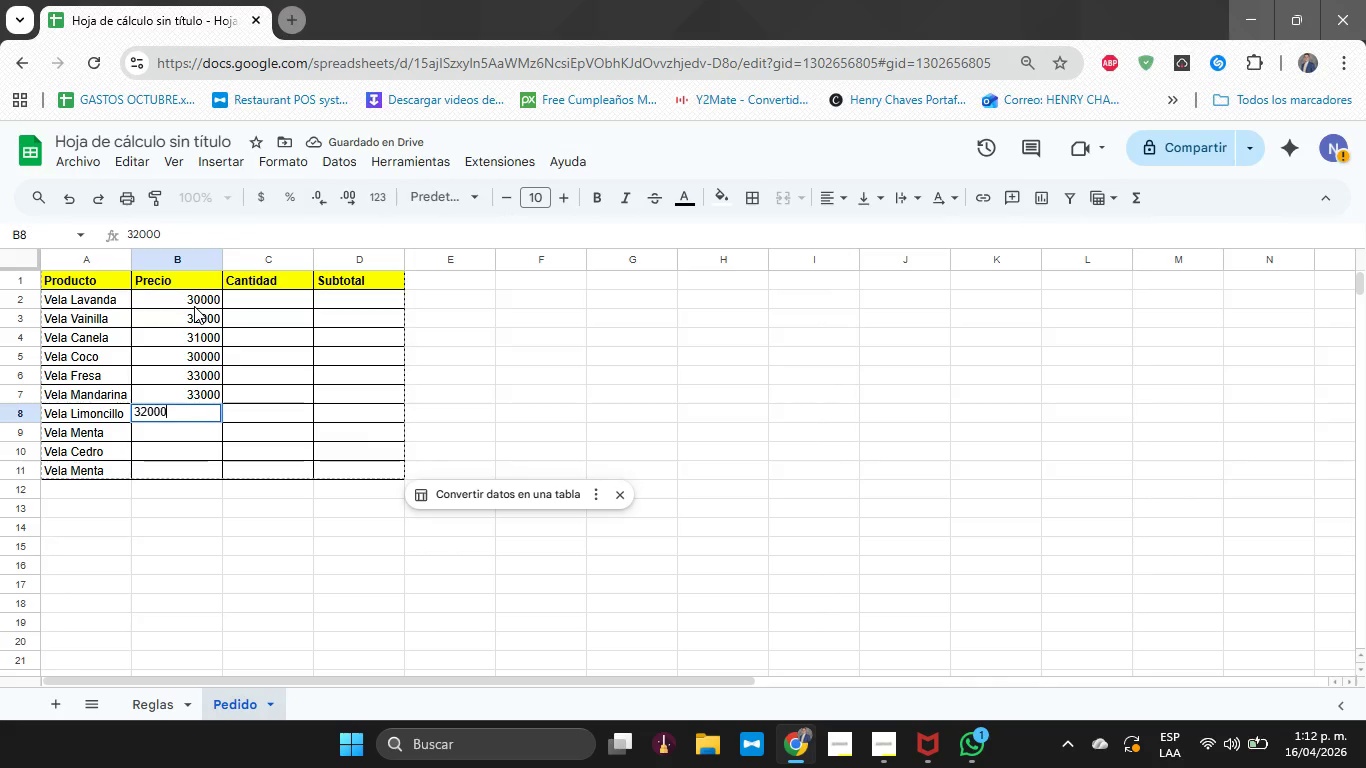 
key(Enter)
 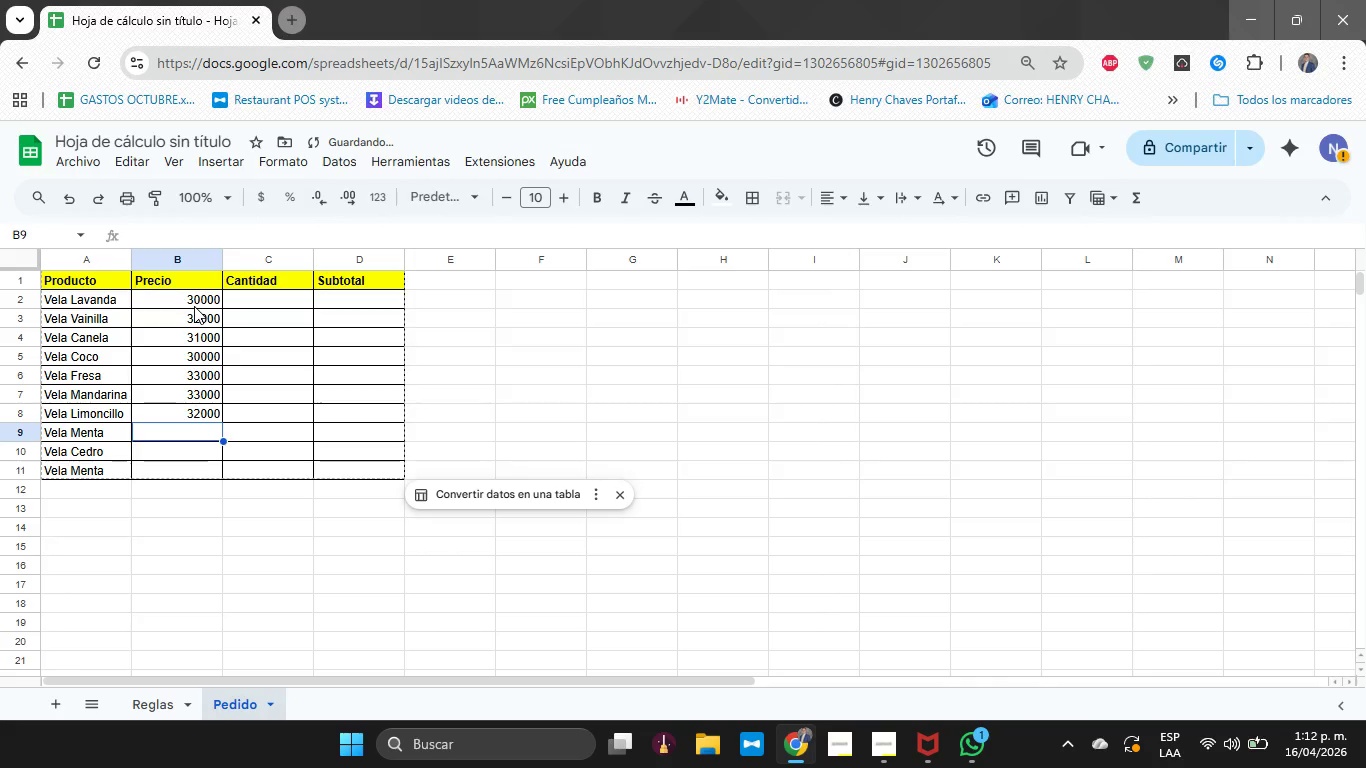 
type(32000)
 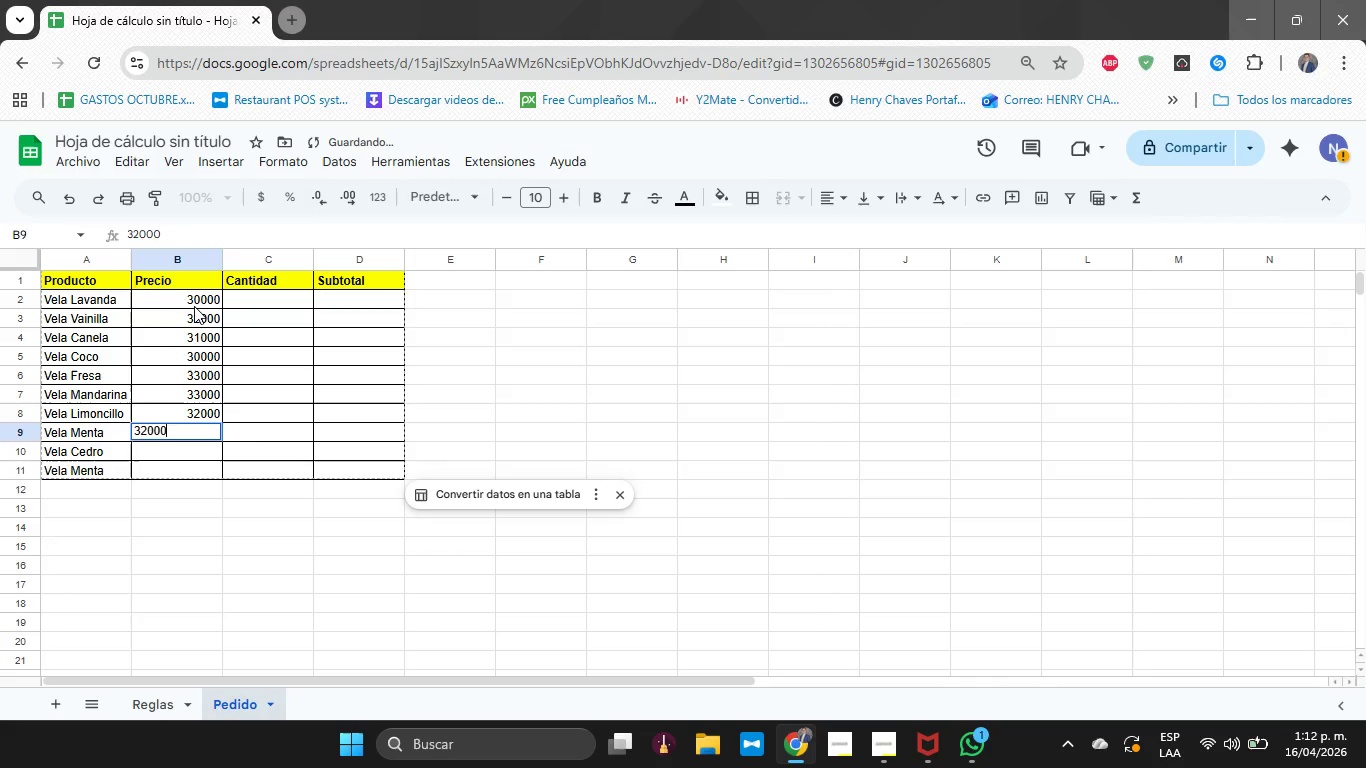 
key(Enter)
 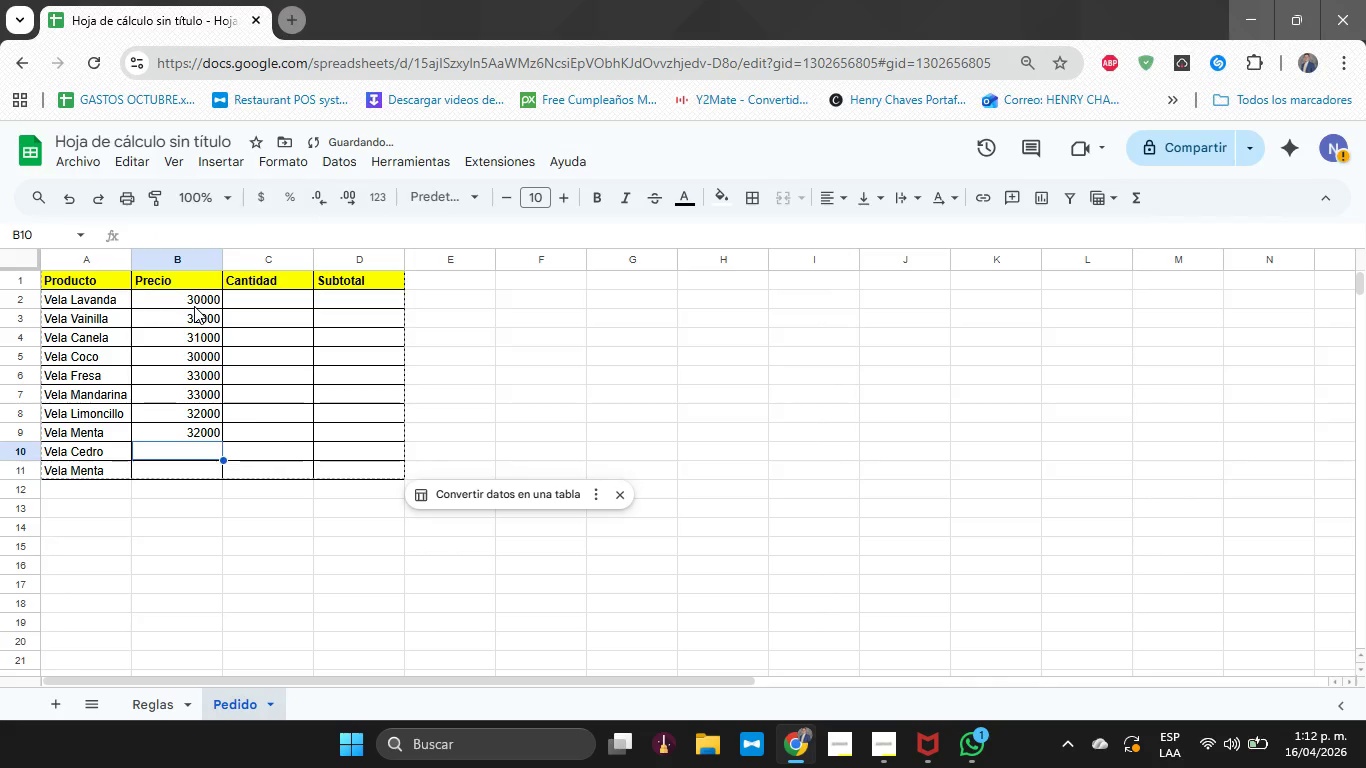 
type(35000)
 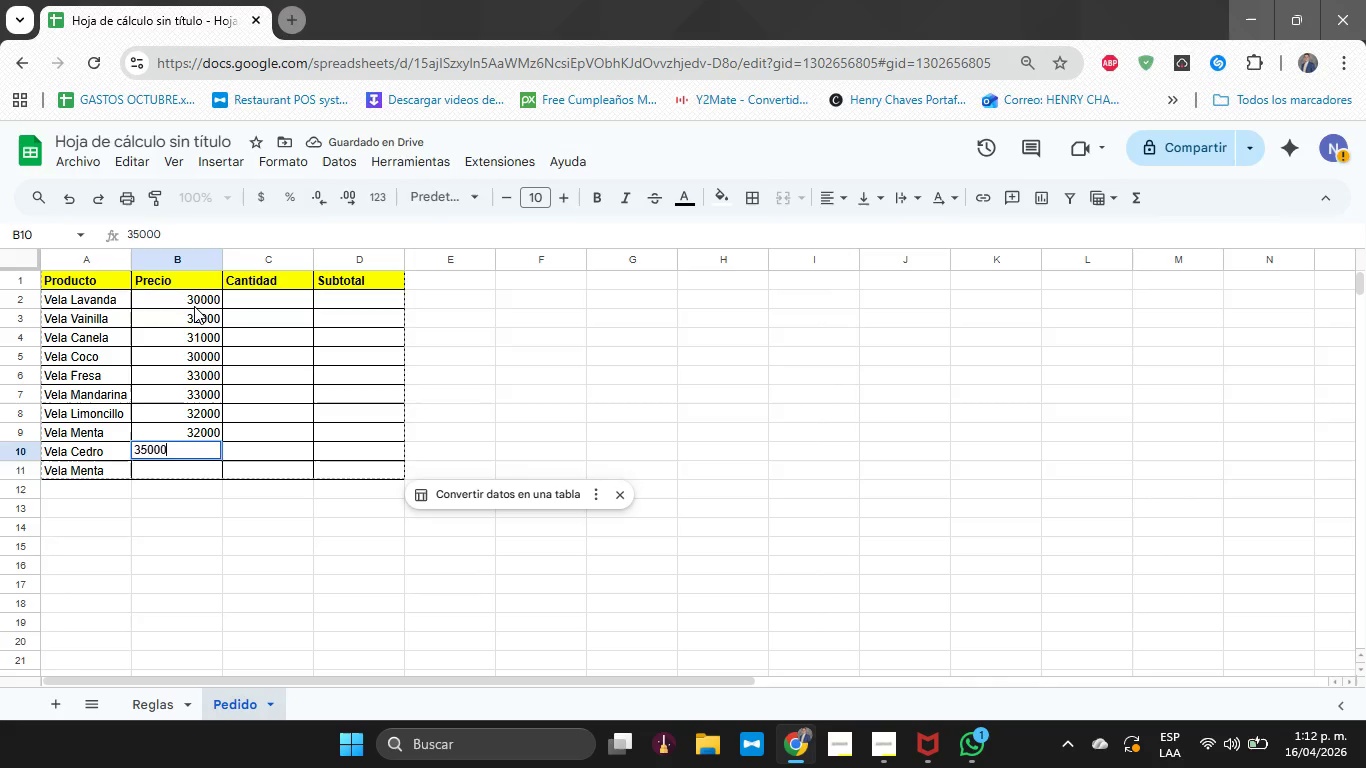 
key(Enter)
 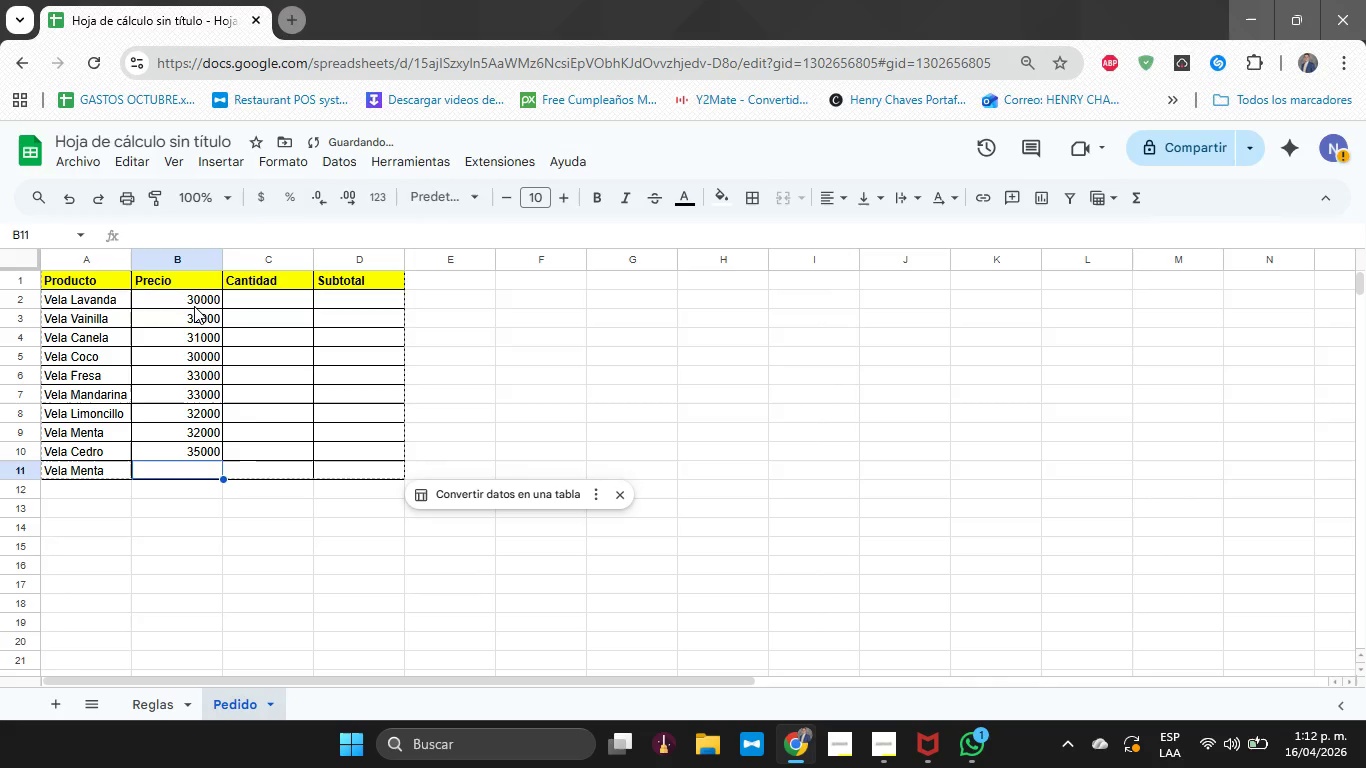 
type(30000)
 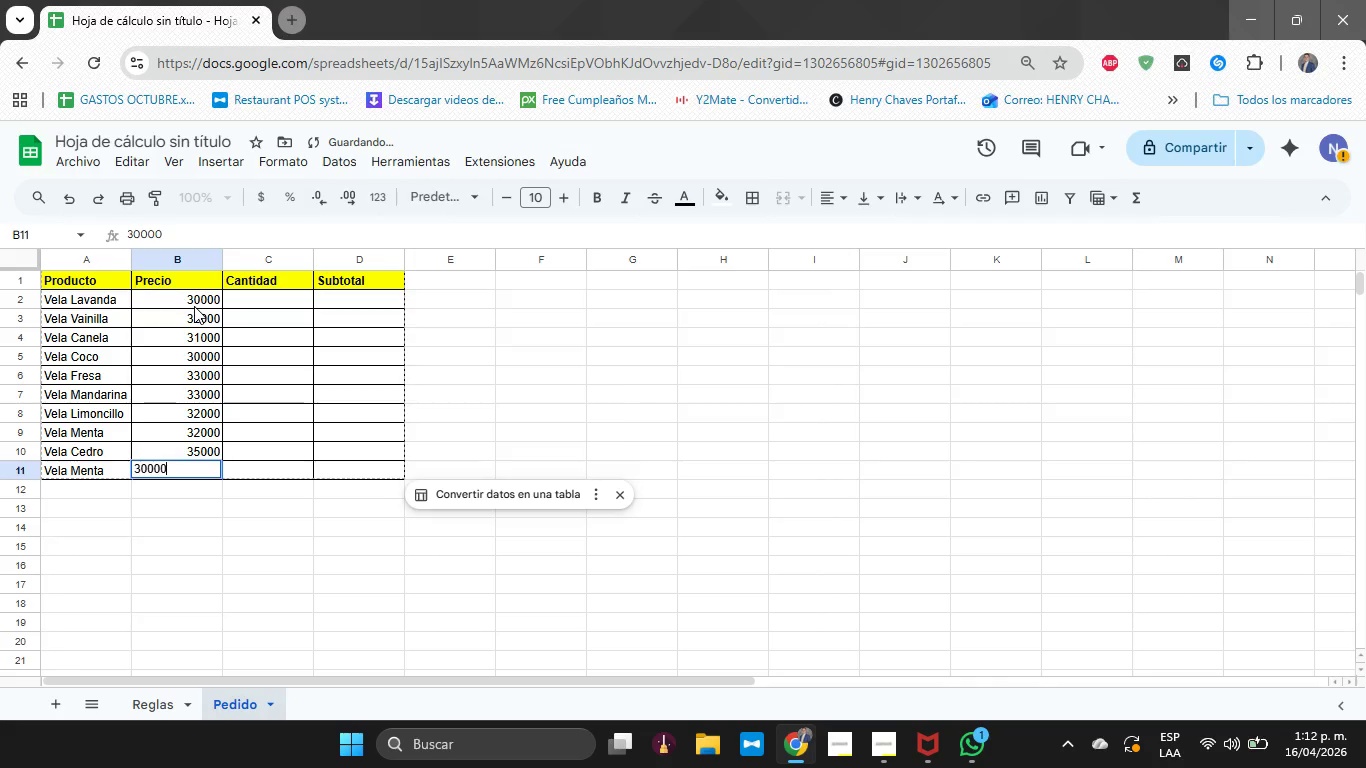 
key(Enter)
 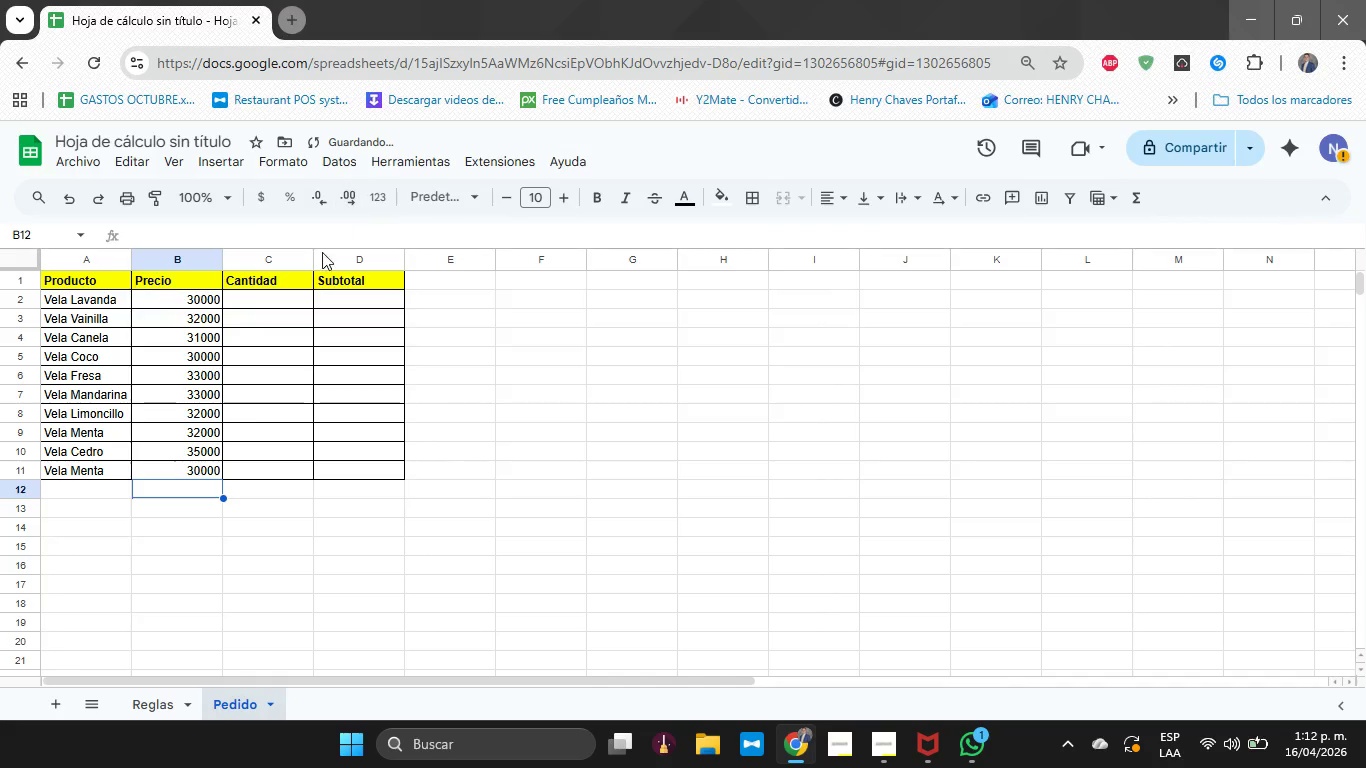 
left_click([290, 300])
 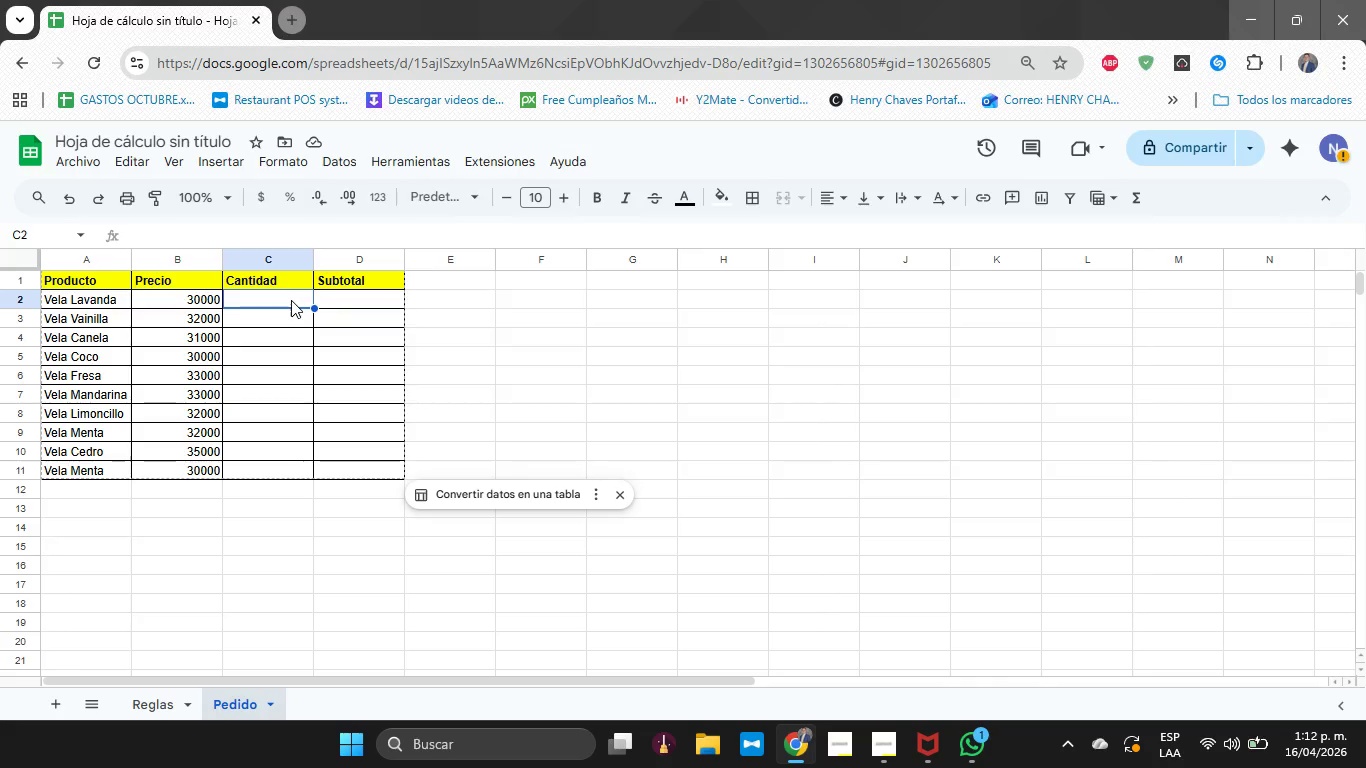 
key(2)
 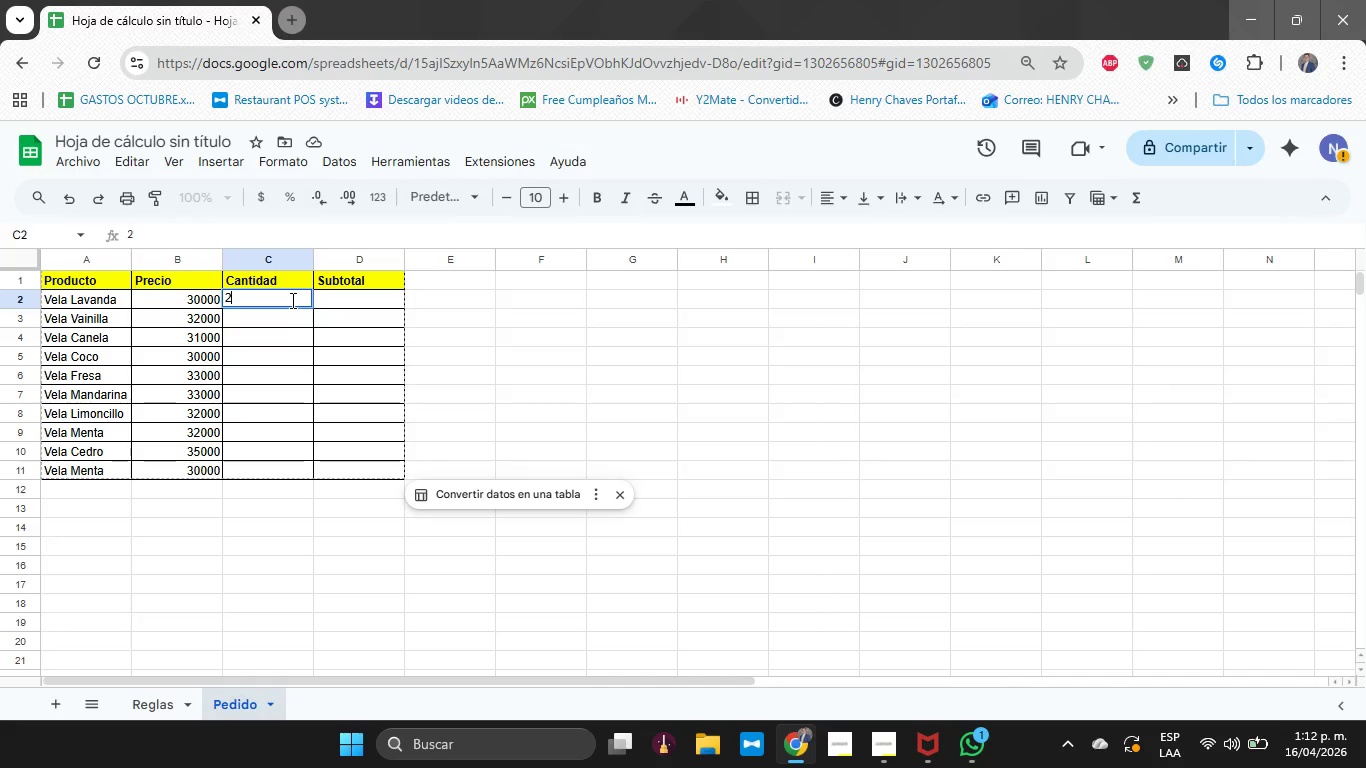 
key(Enter)
 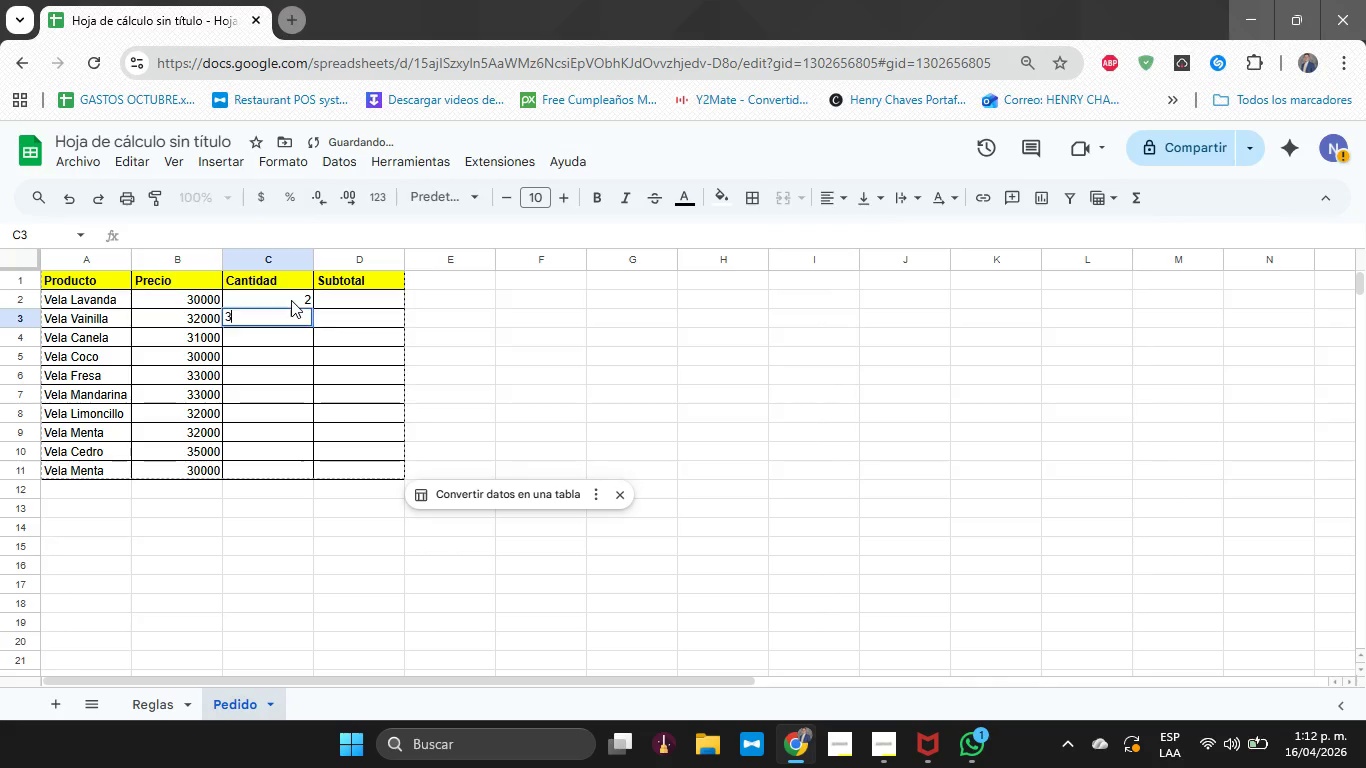 
key(3)
 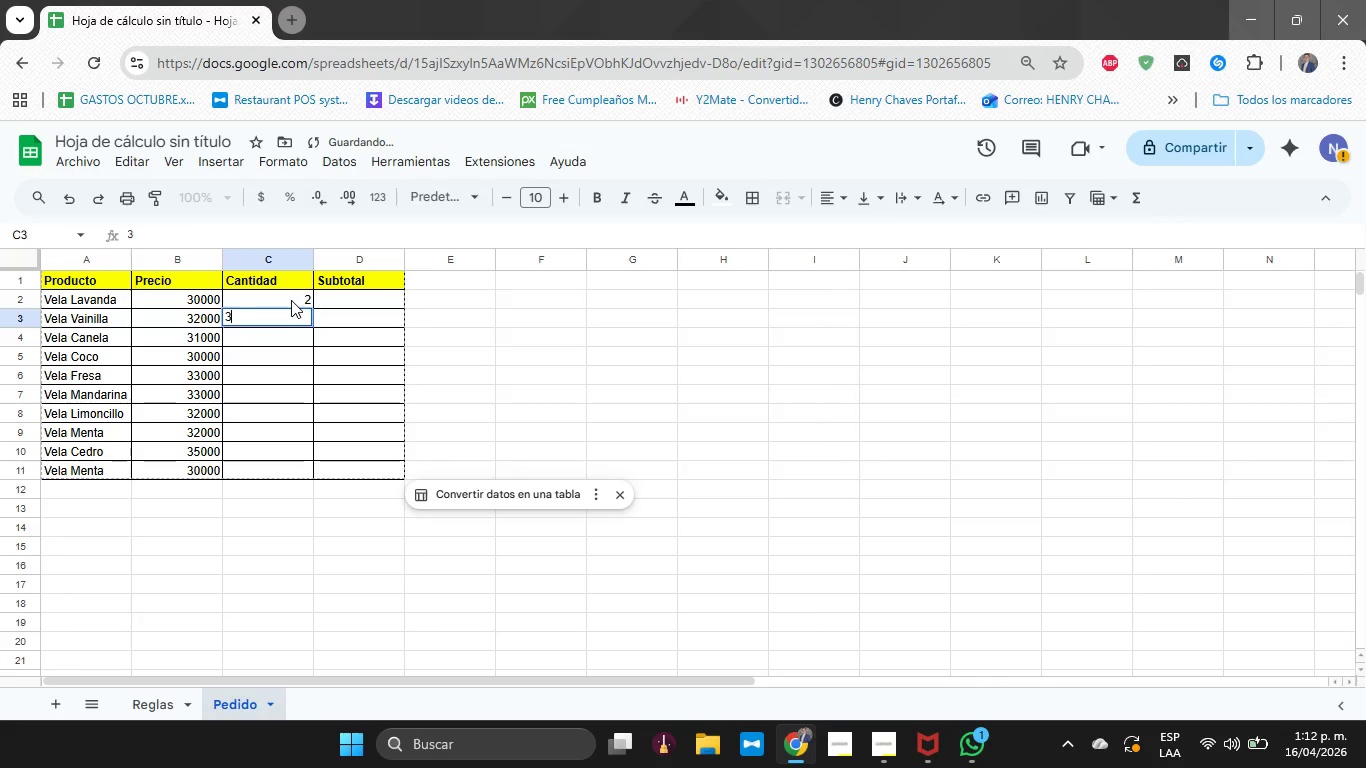 
key(Enter)
 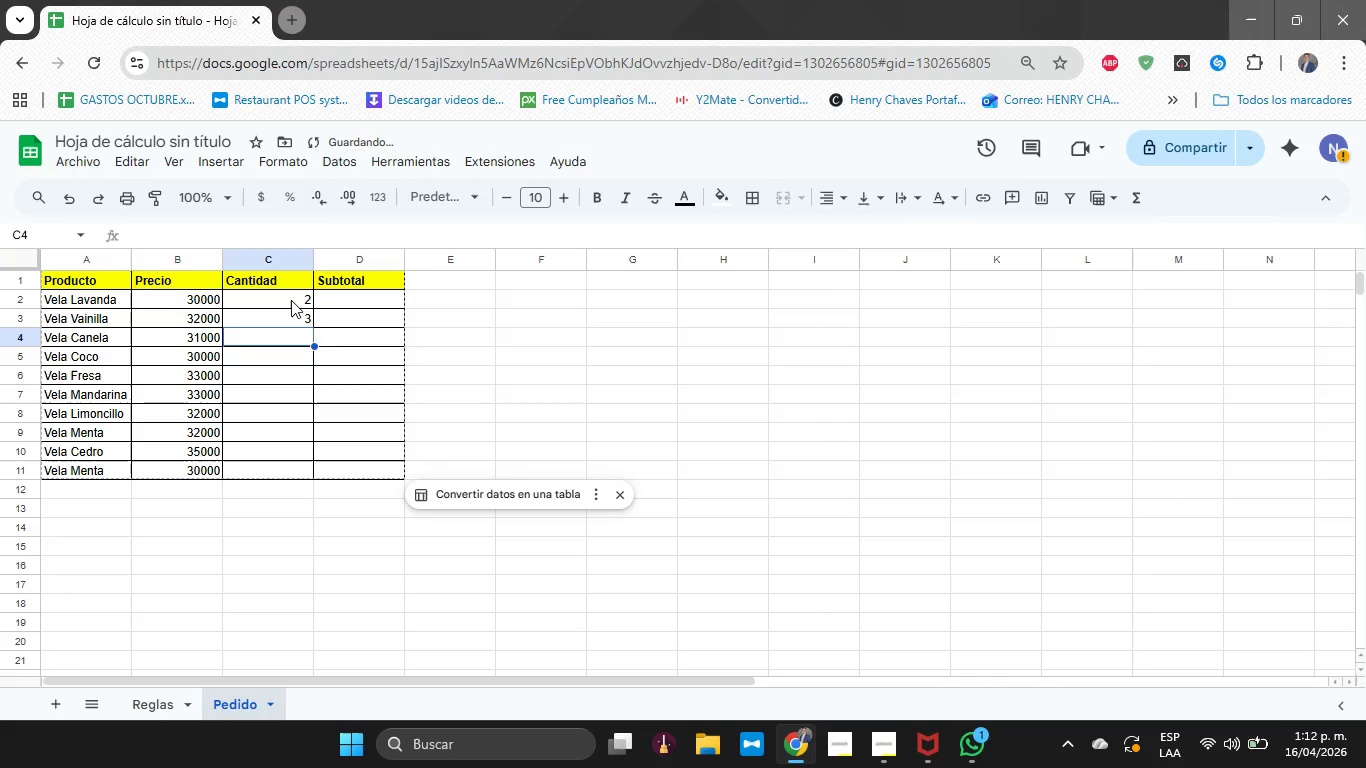 
key(1)
 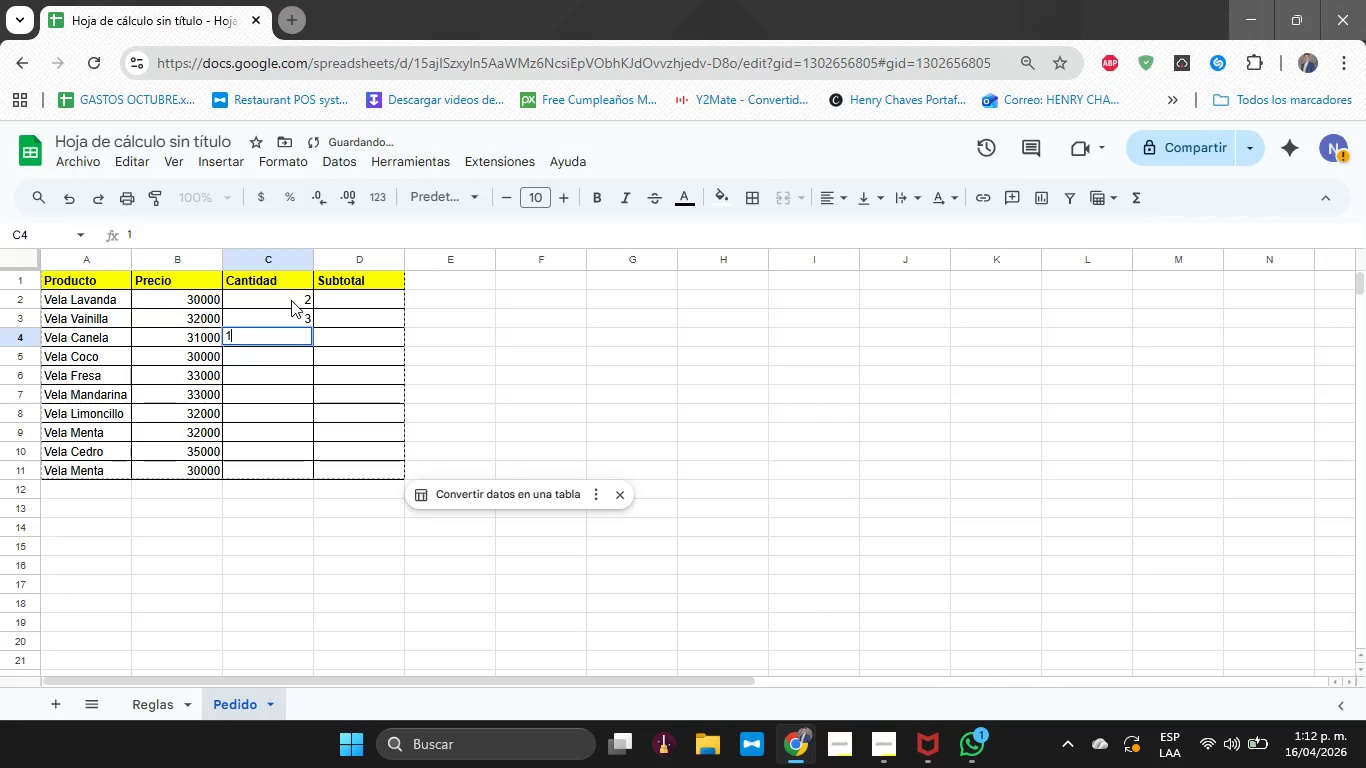 
key(Enter)
 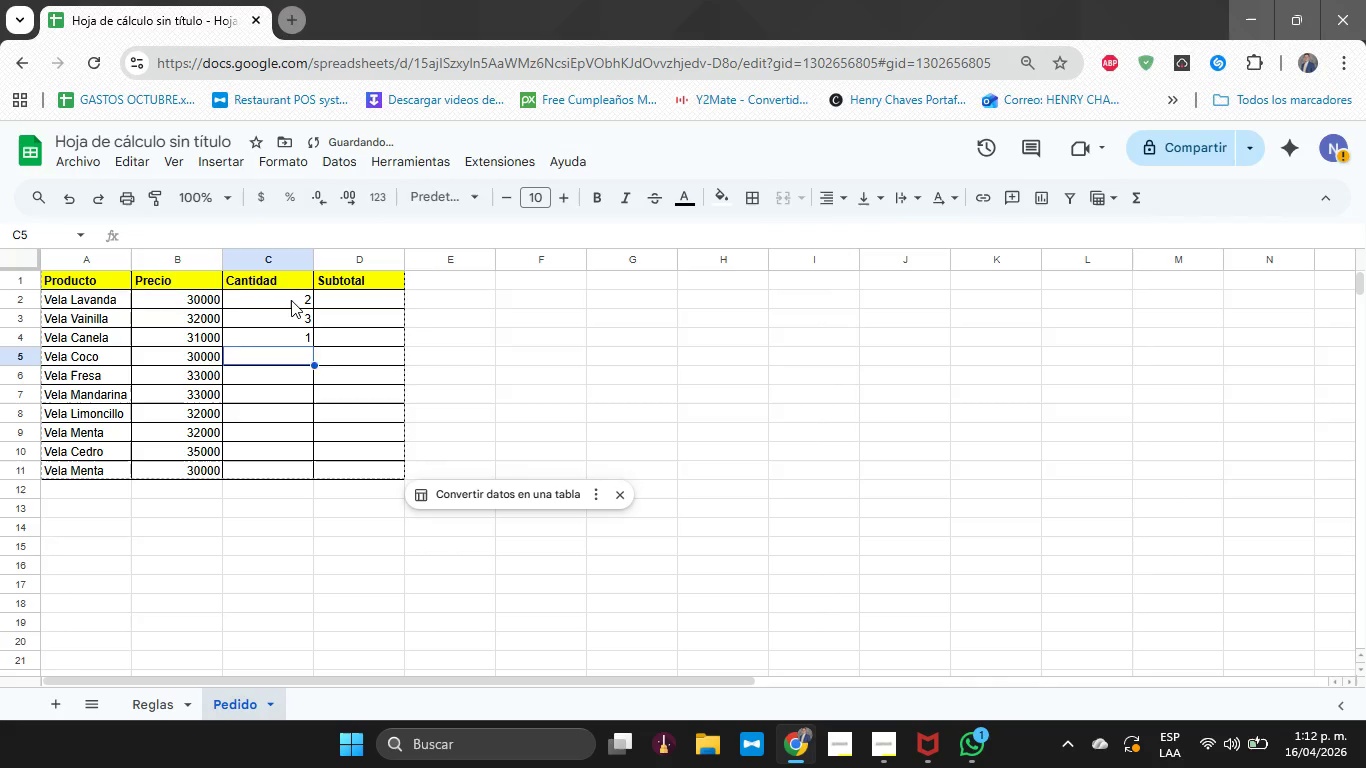 
key(2)
 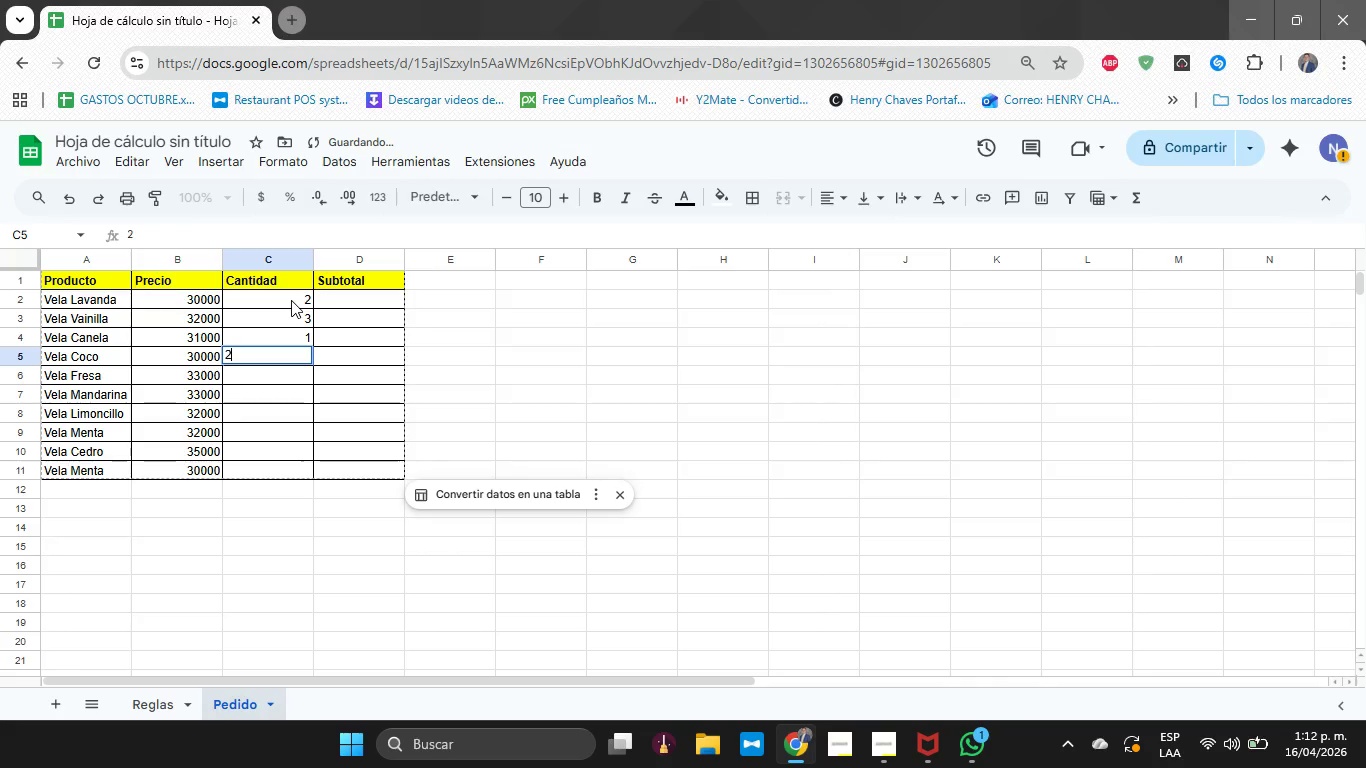 
key(Enter)
 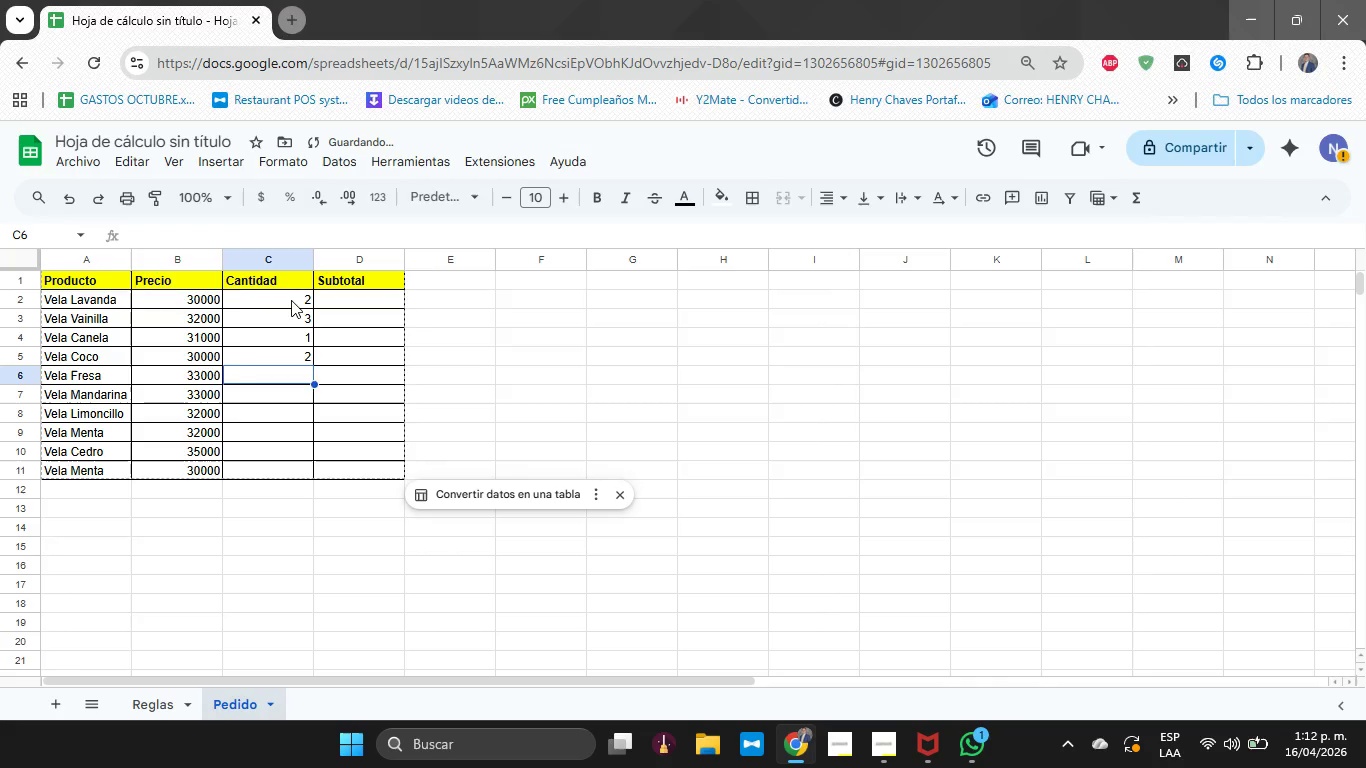 
key(3)
 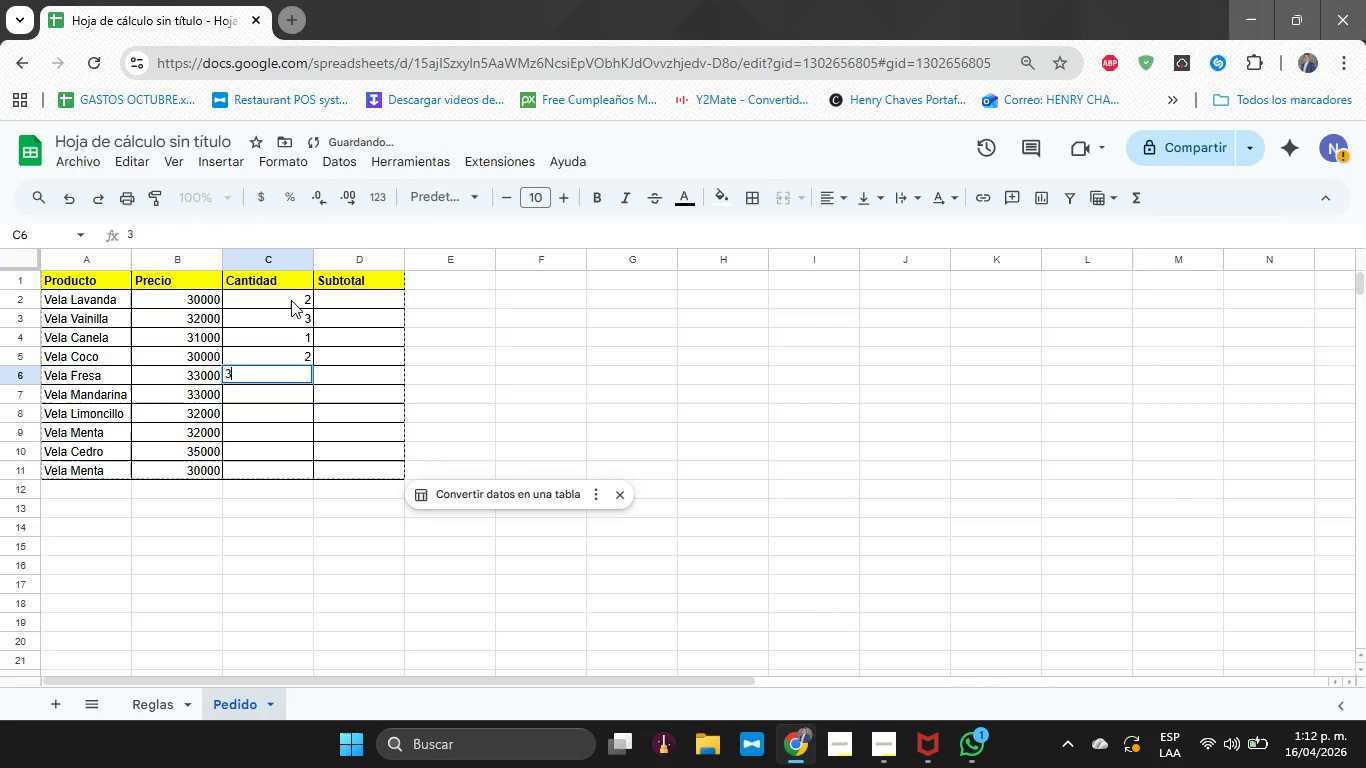 
key(Enter)
 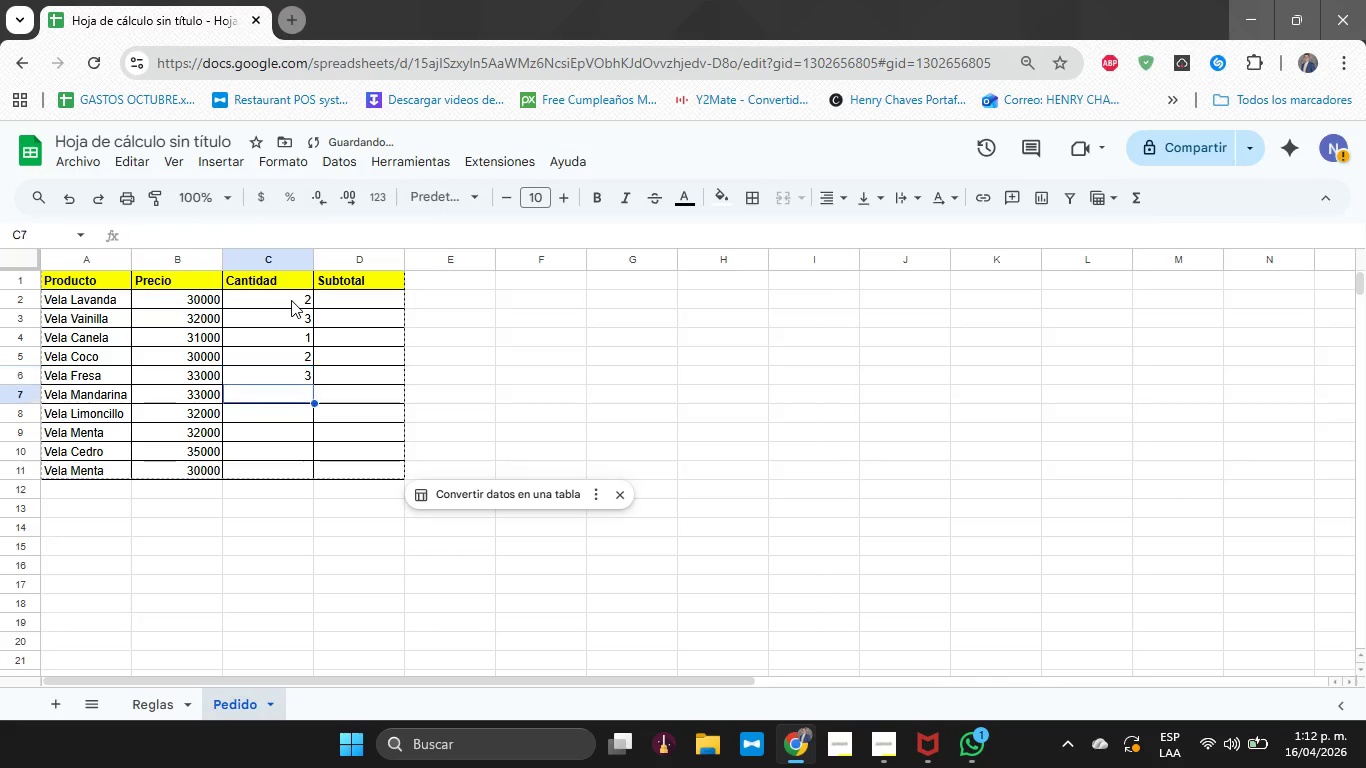 
key(1)
 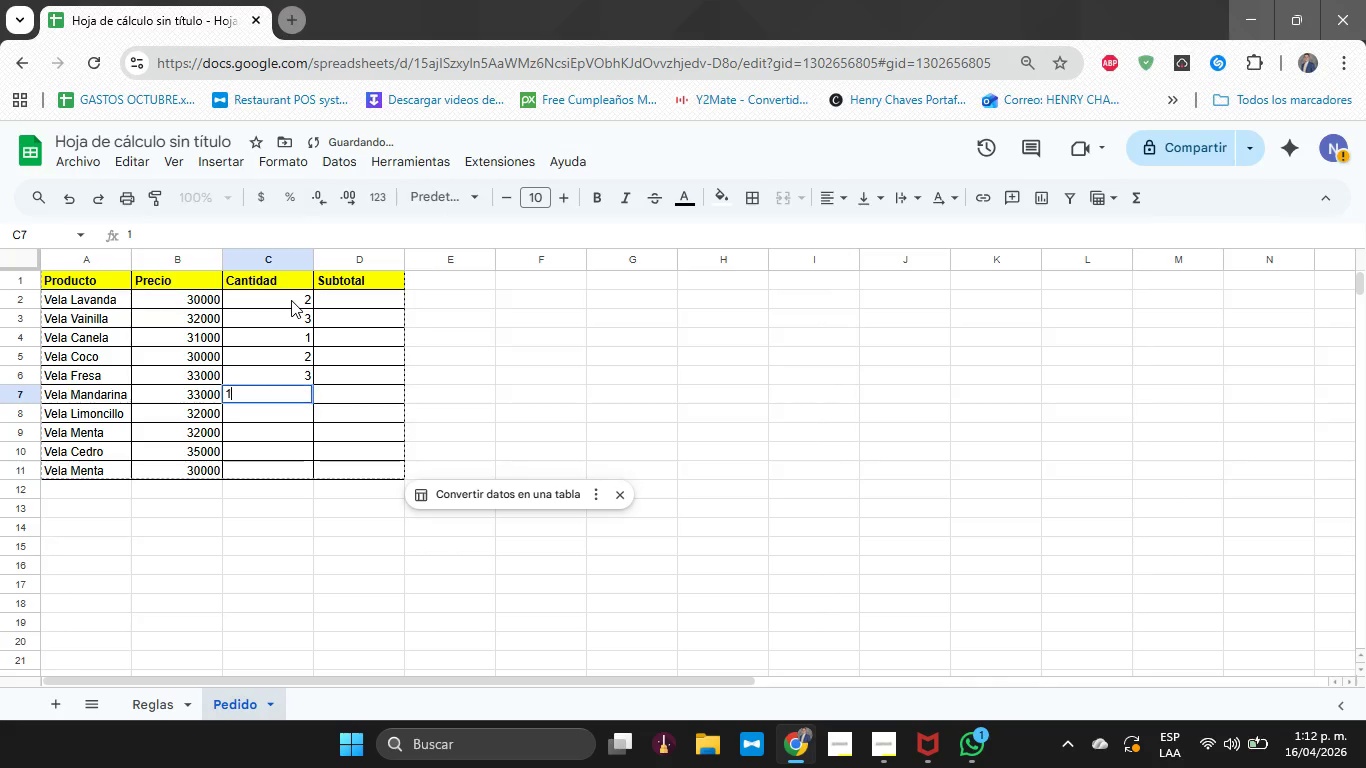 
key(Enter)
 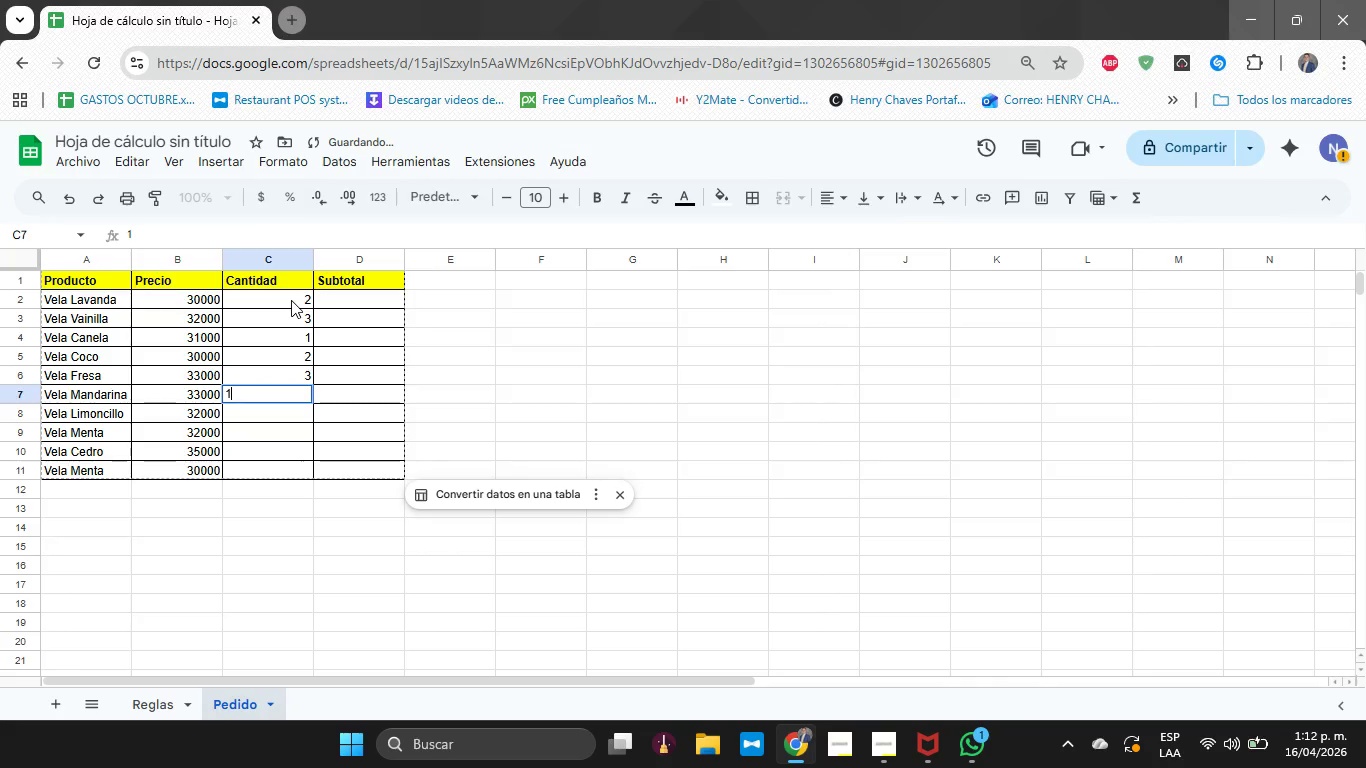 
key(5)
 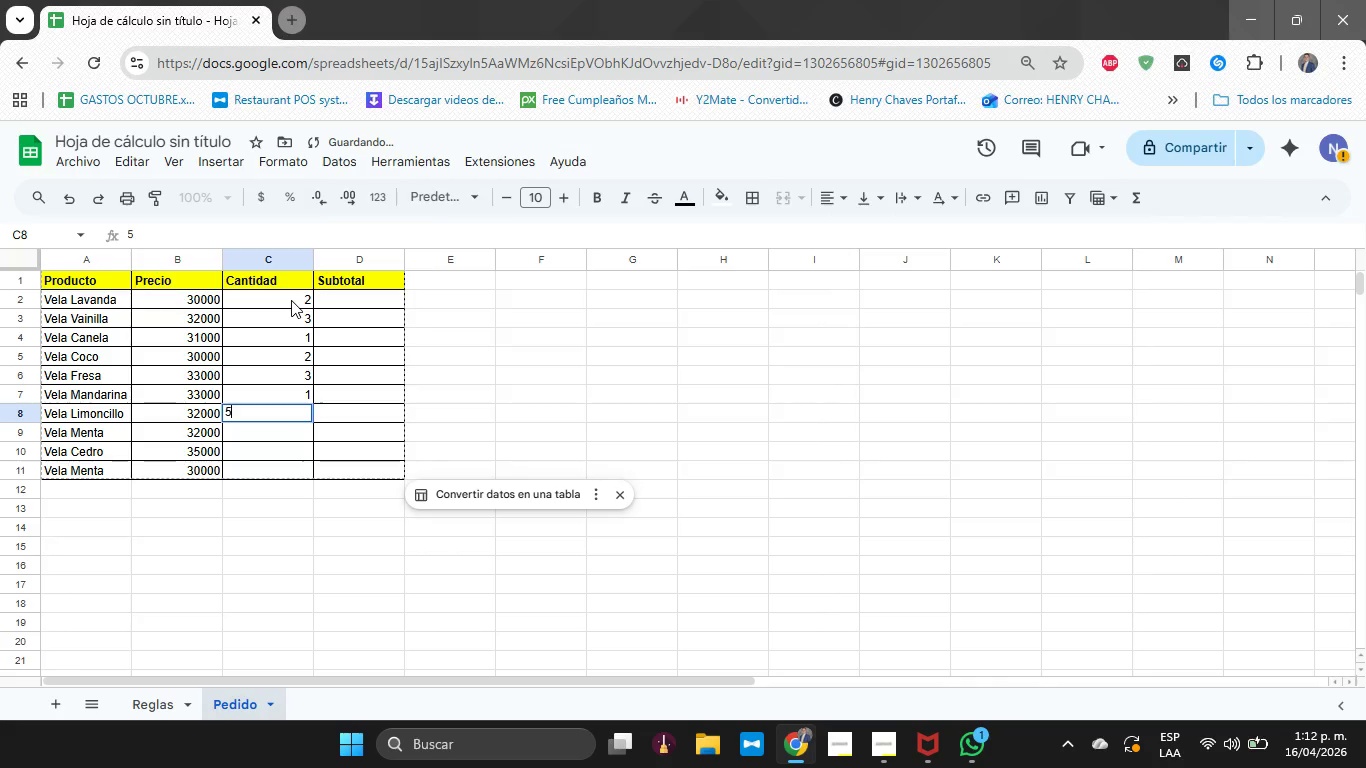 
key(Enter)
 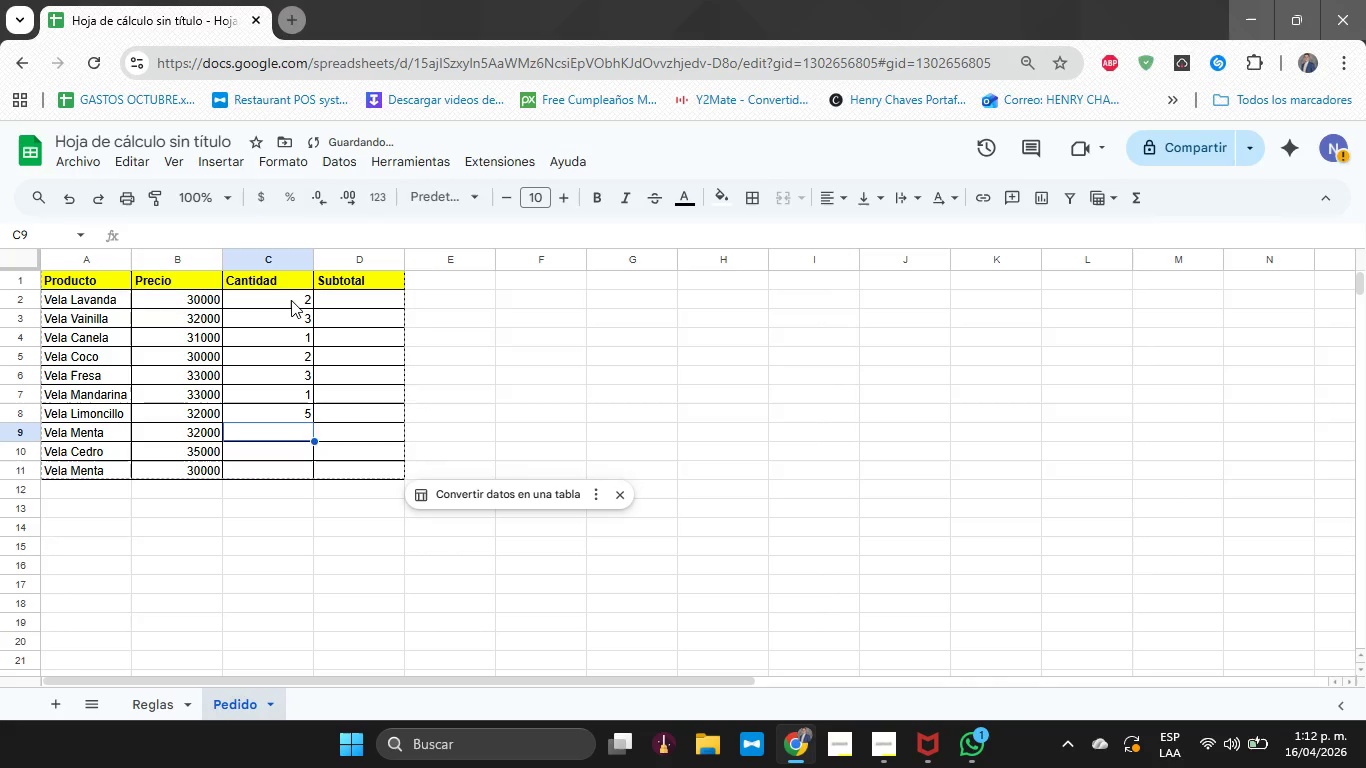 
key(3)
 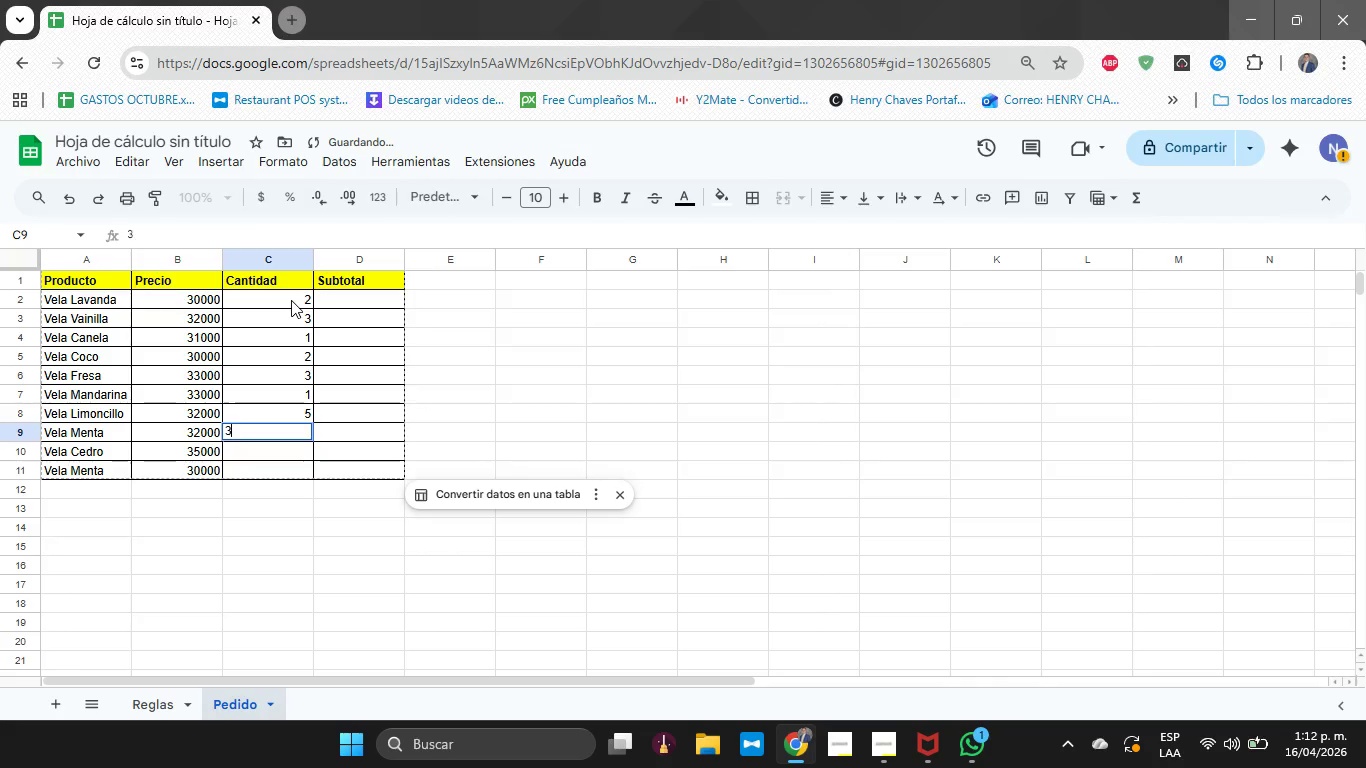 
key(Enter)
 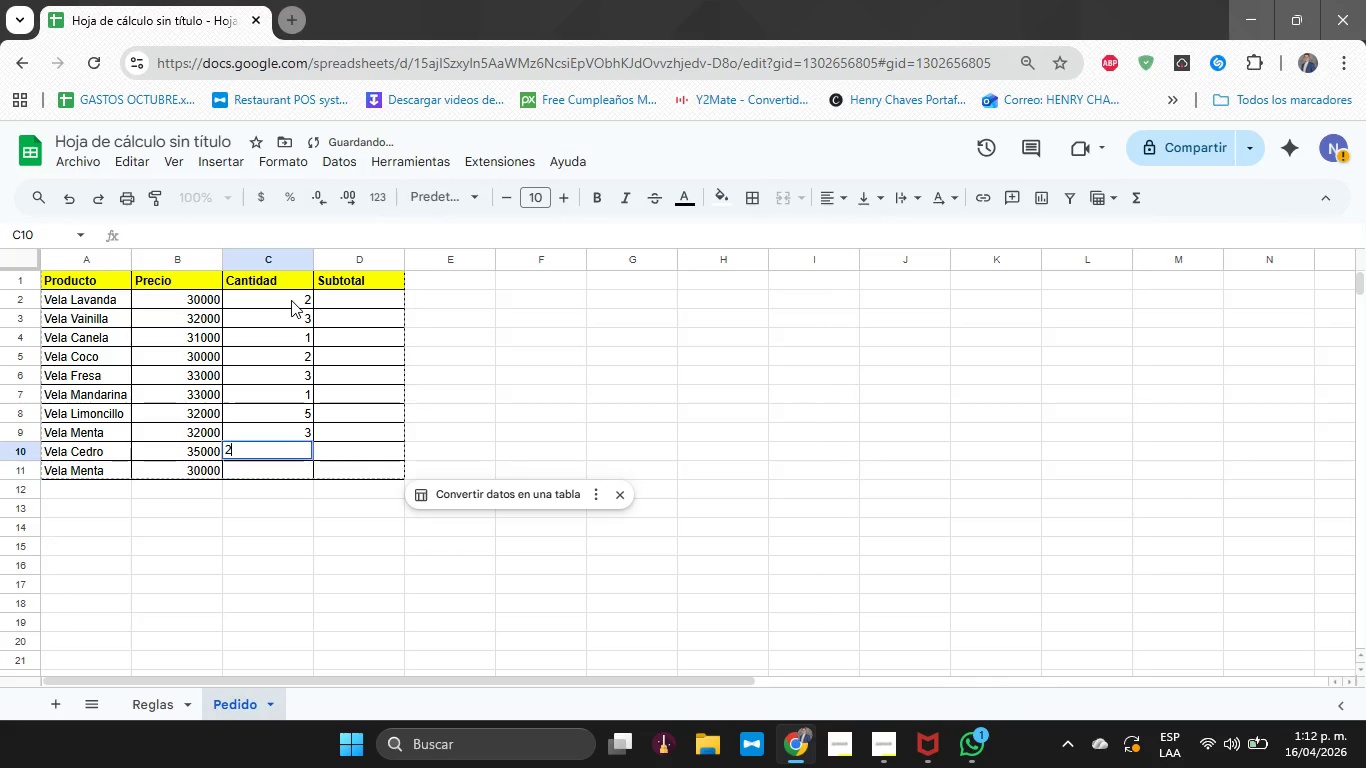 
key(2)
 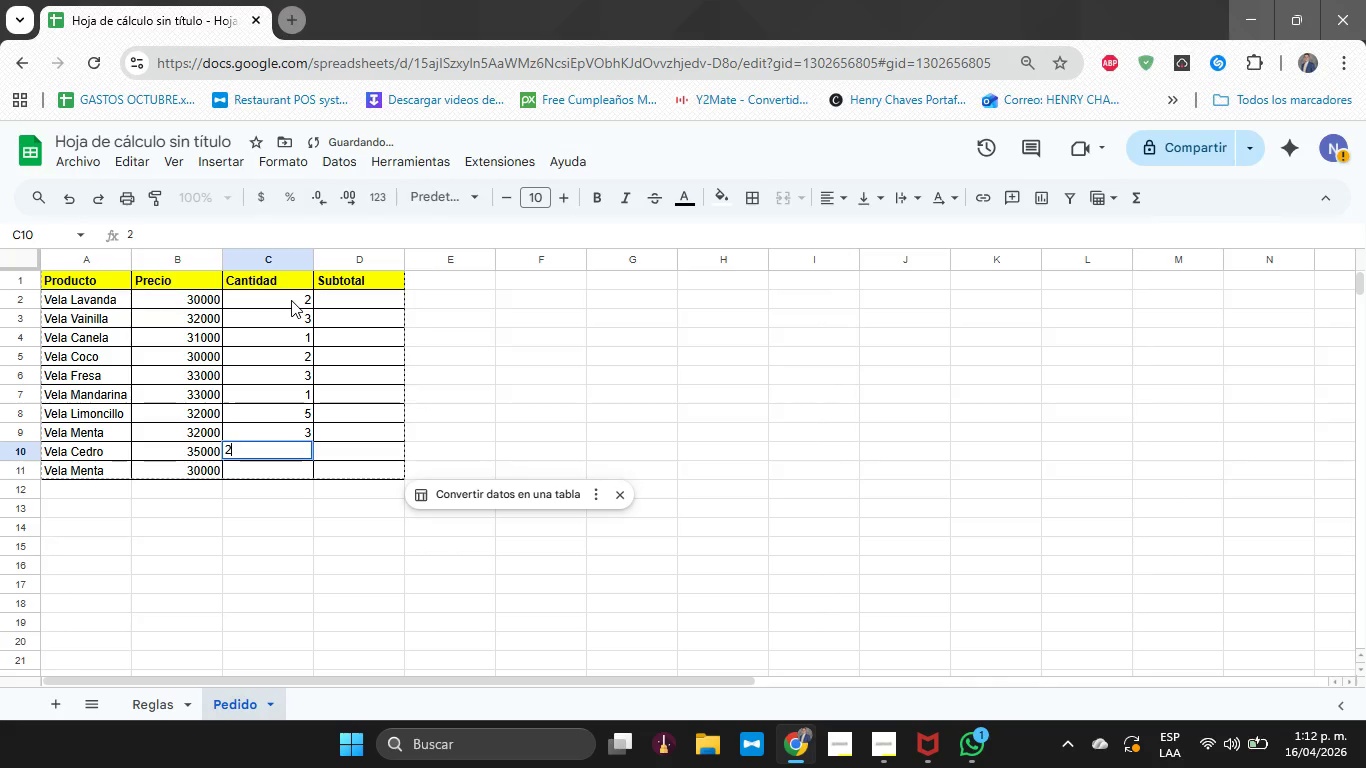 
key(Enter)
 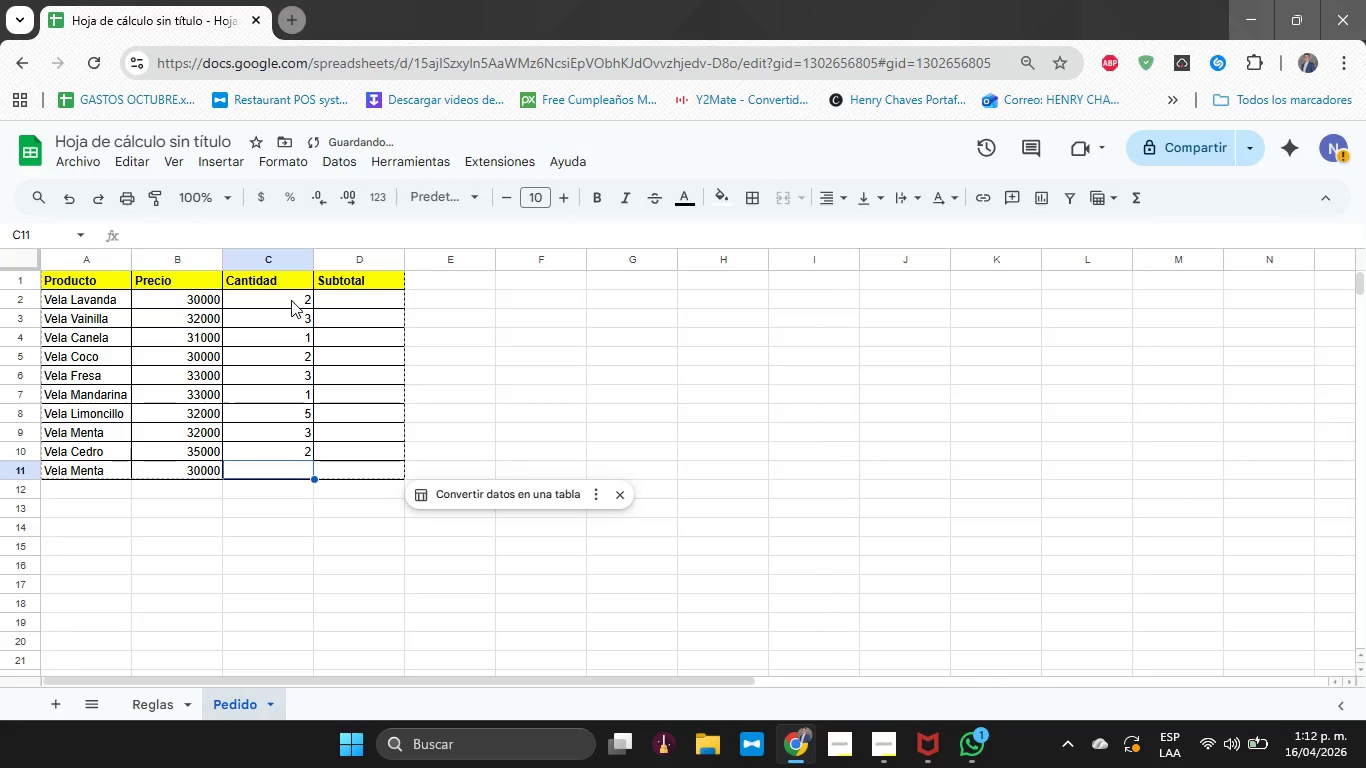 
key(1)
 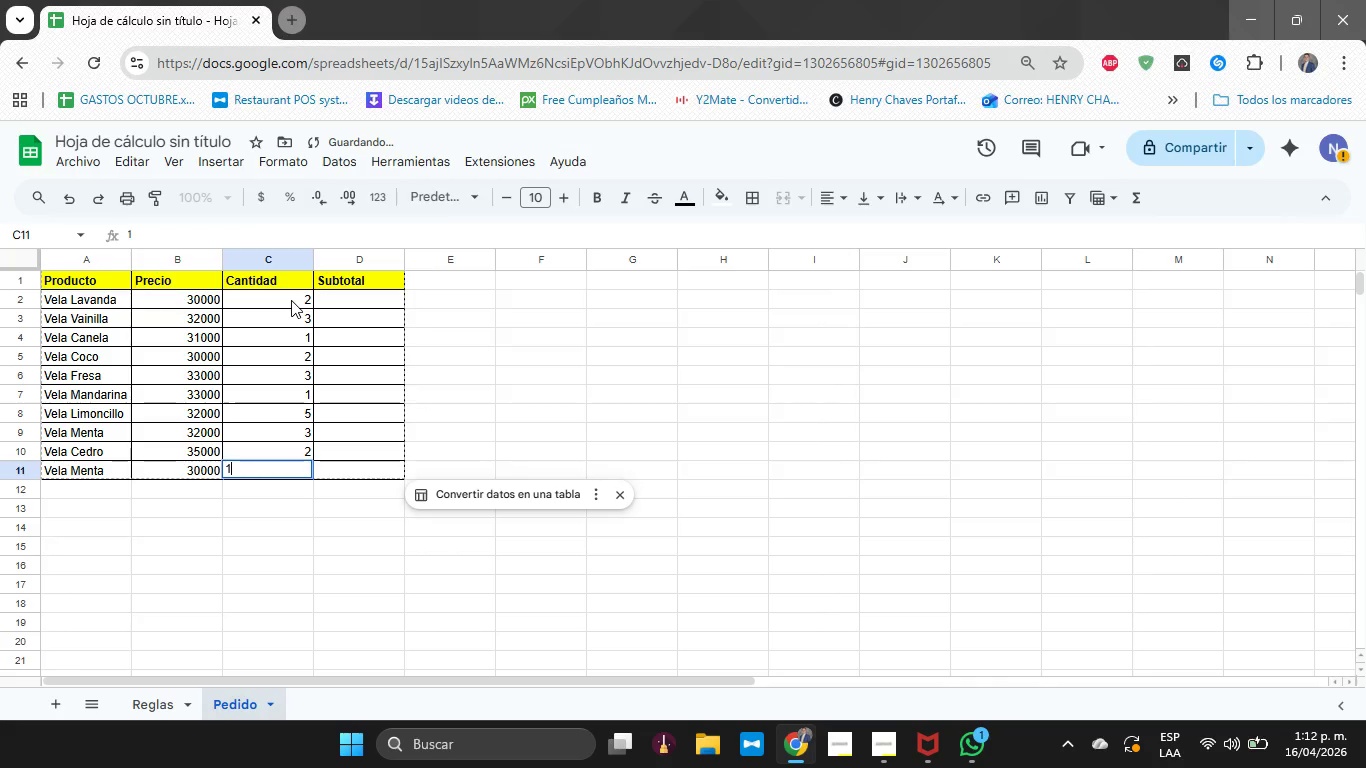 
key(Enter)
 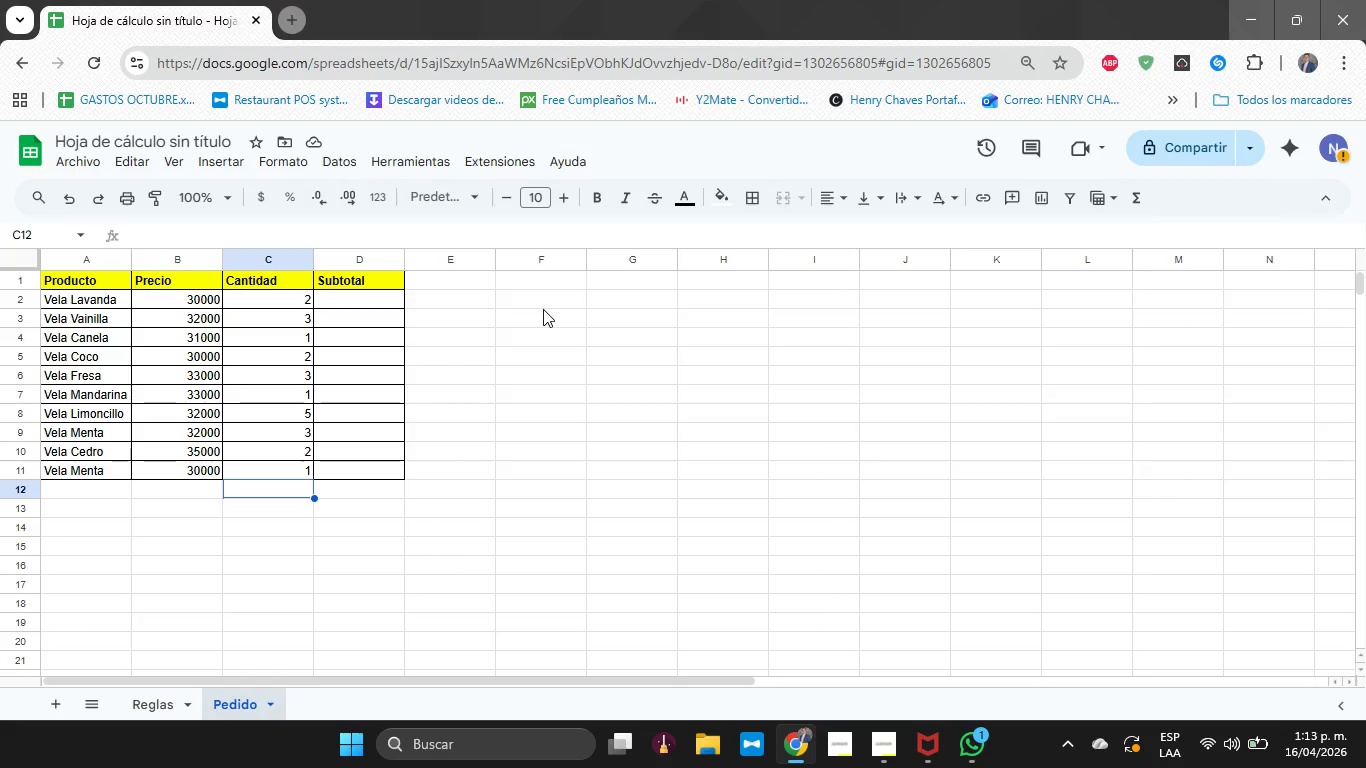 
wait(22.12)
 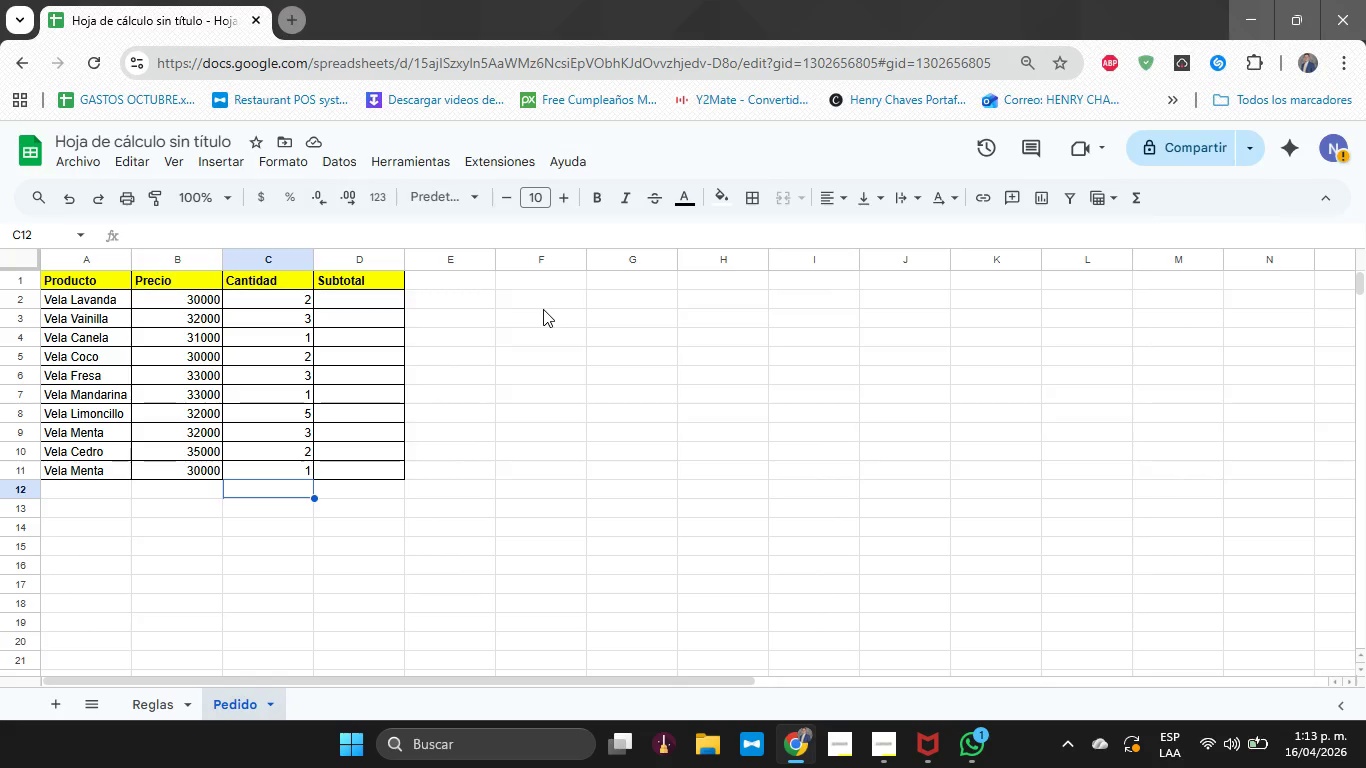 
left_click([388, 299])
 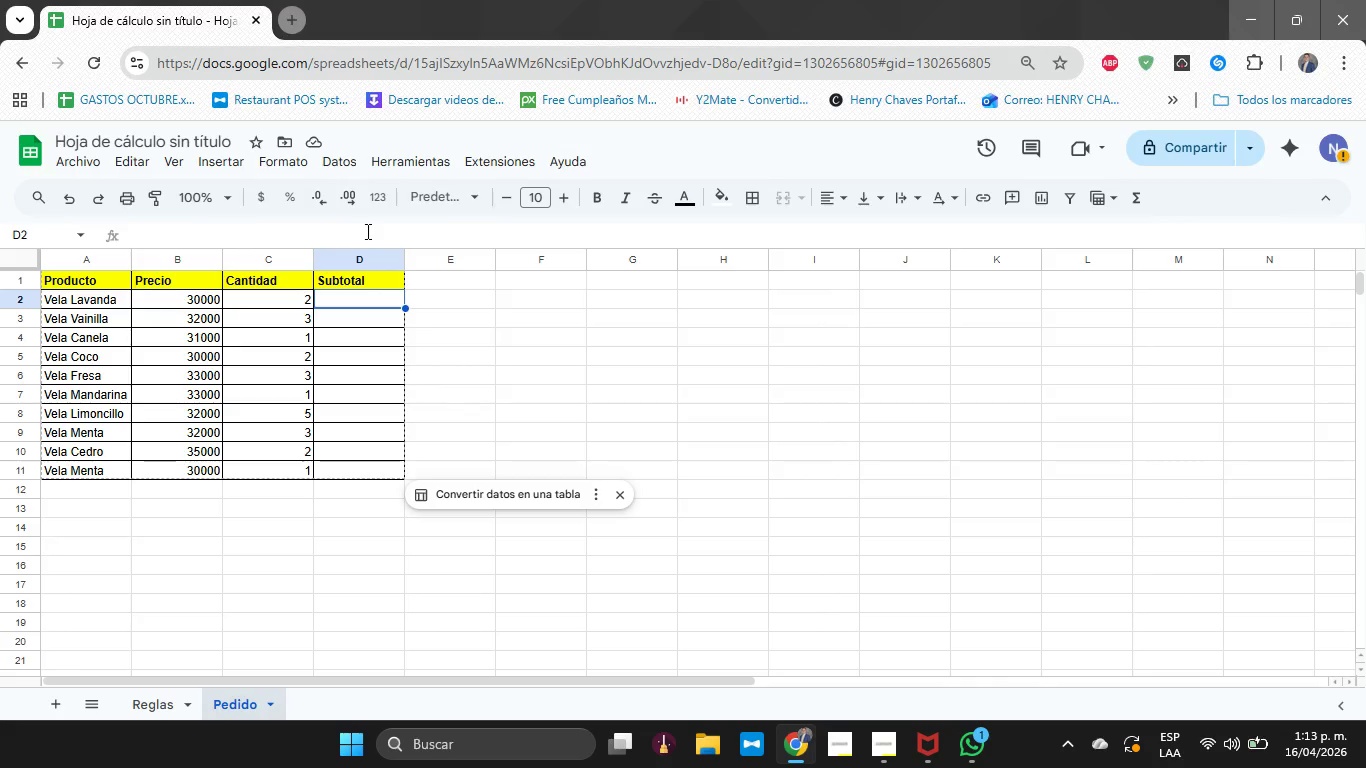 
left_click([366, 232])
 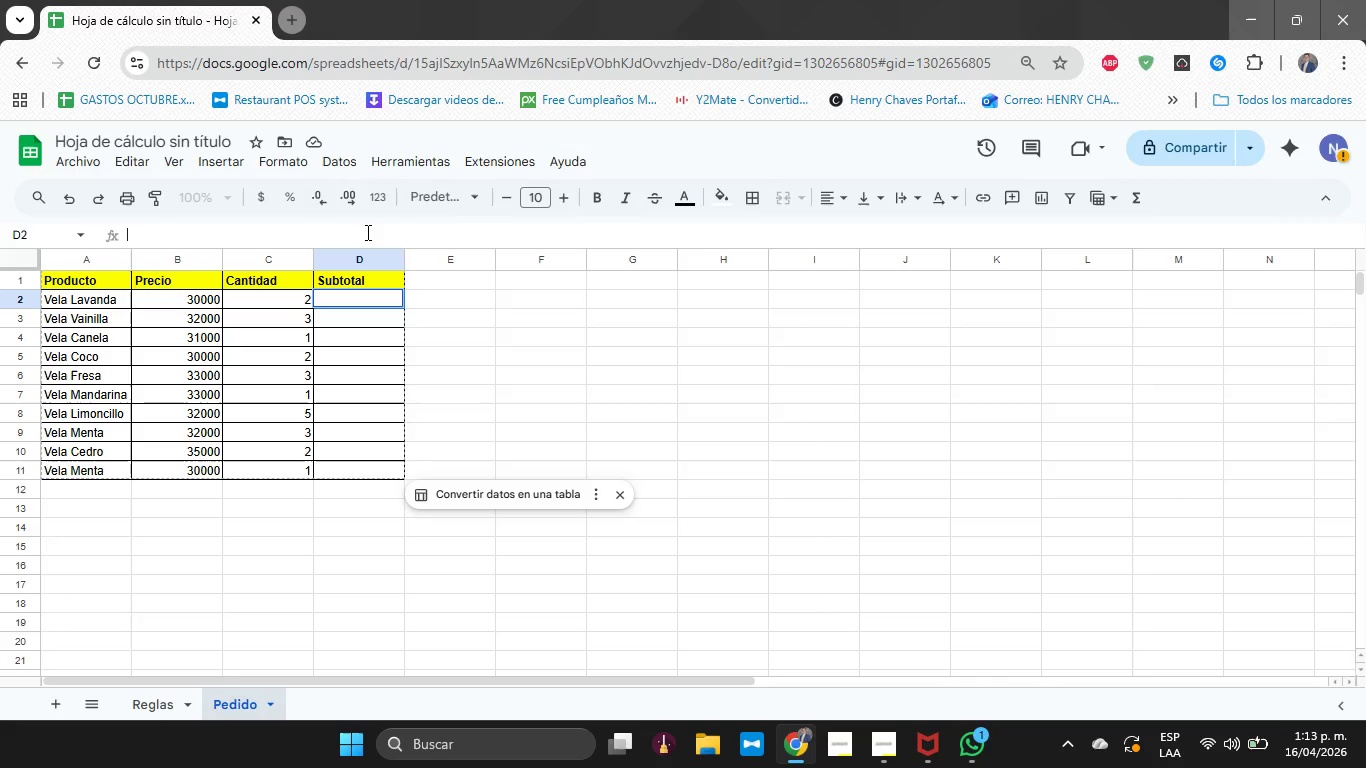 
type()B2+C2)
 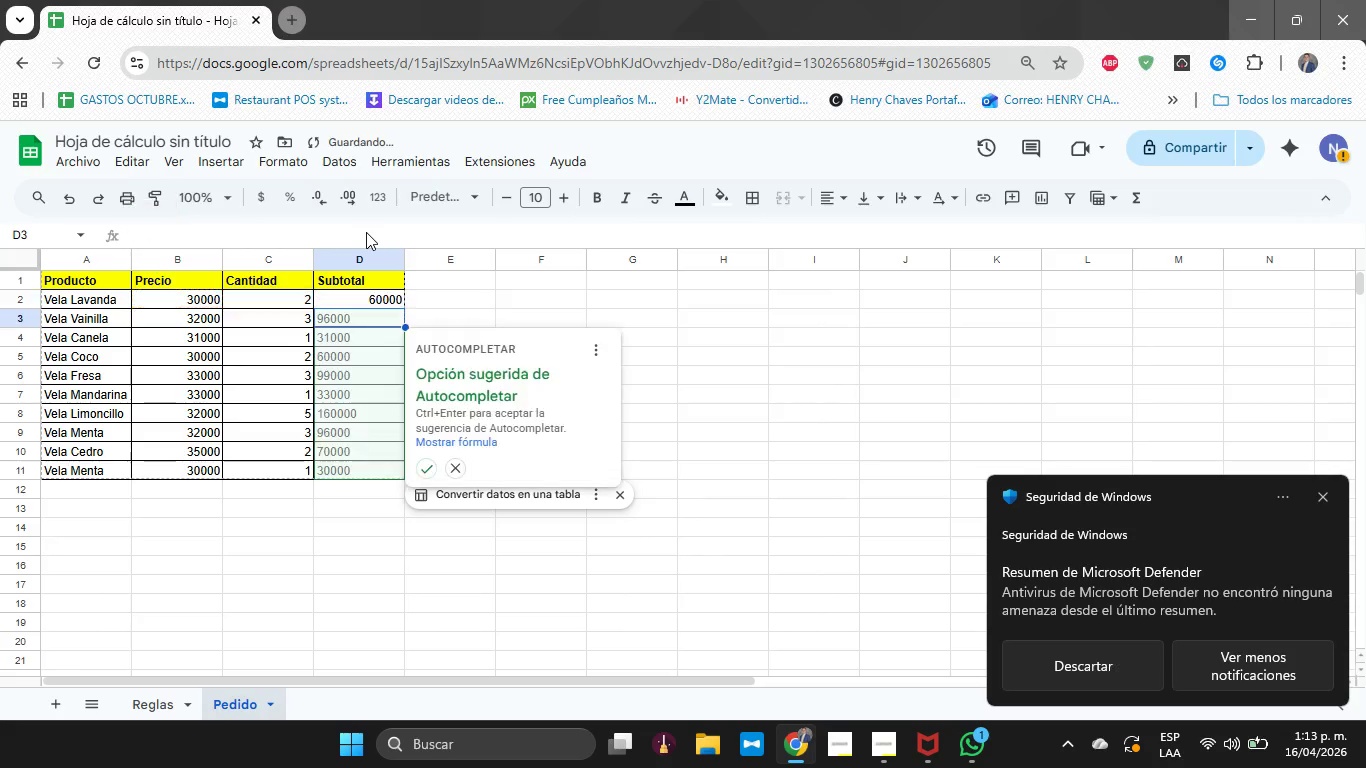 
 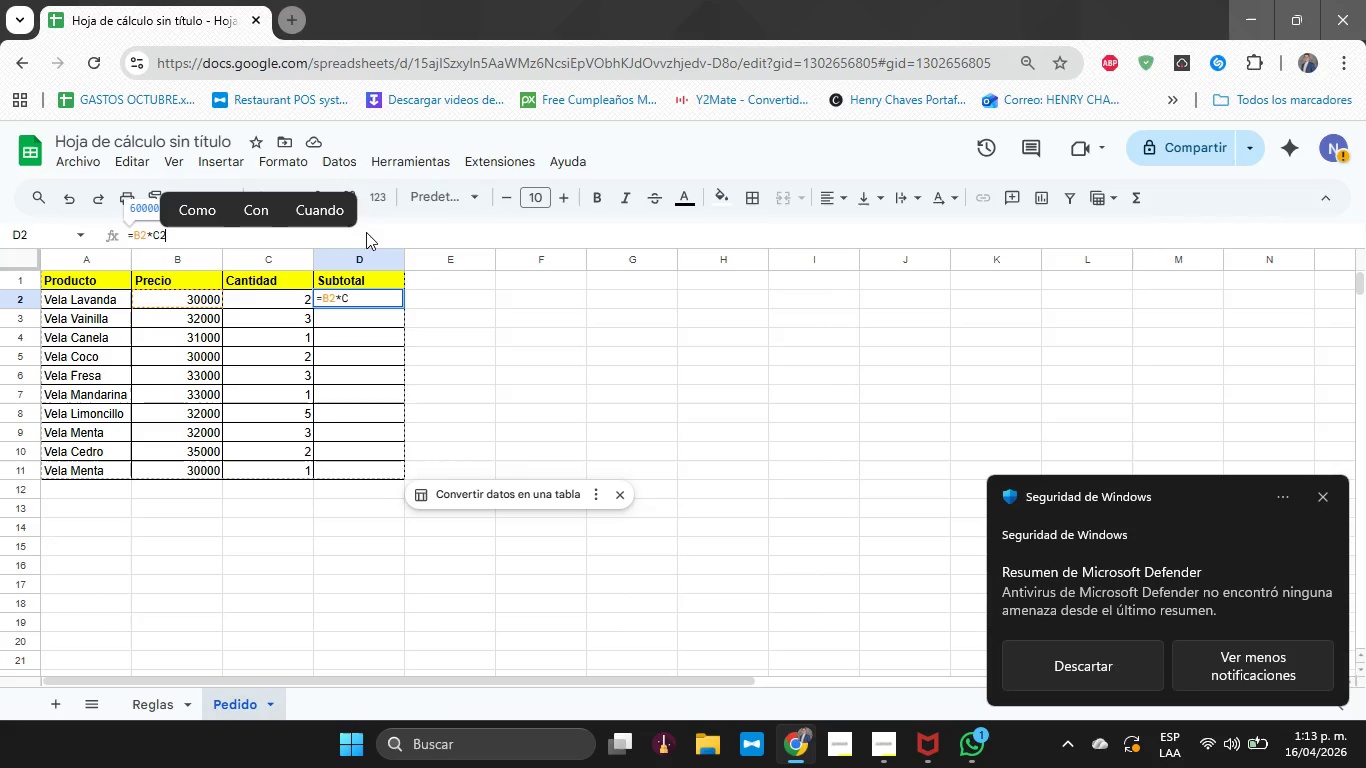 
key(Enter)
 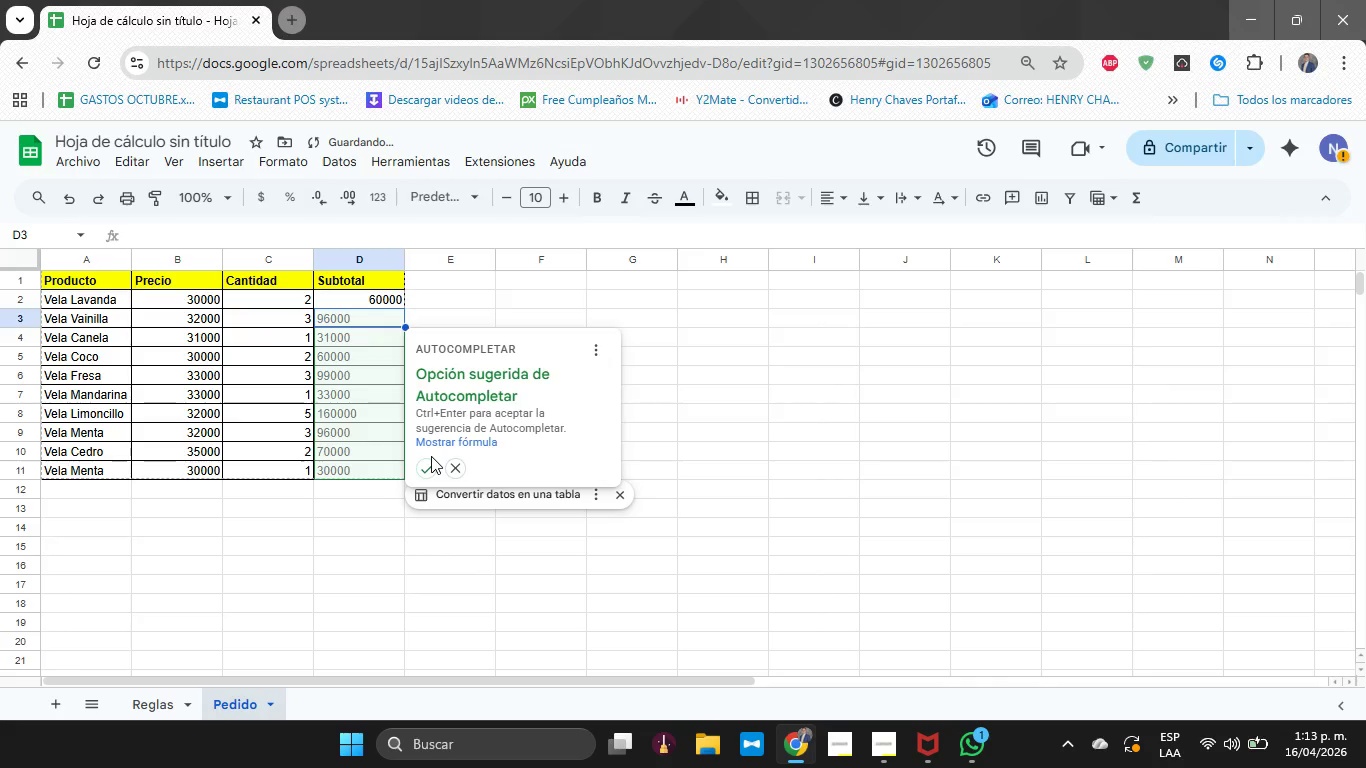 
left_click([433, 465])
 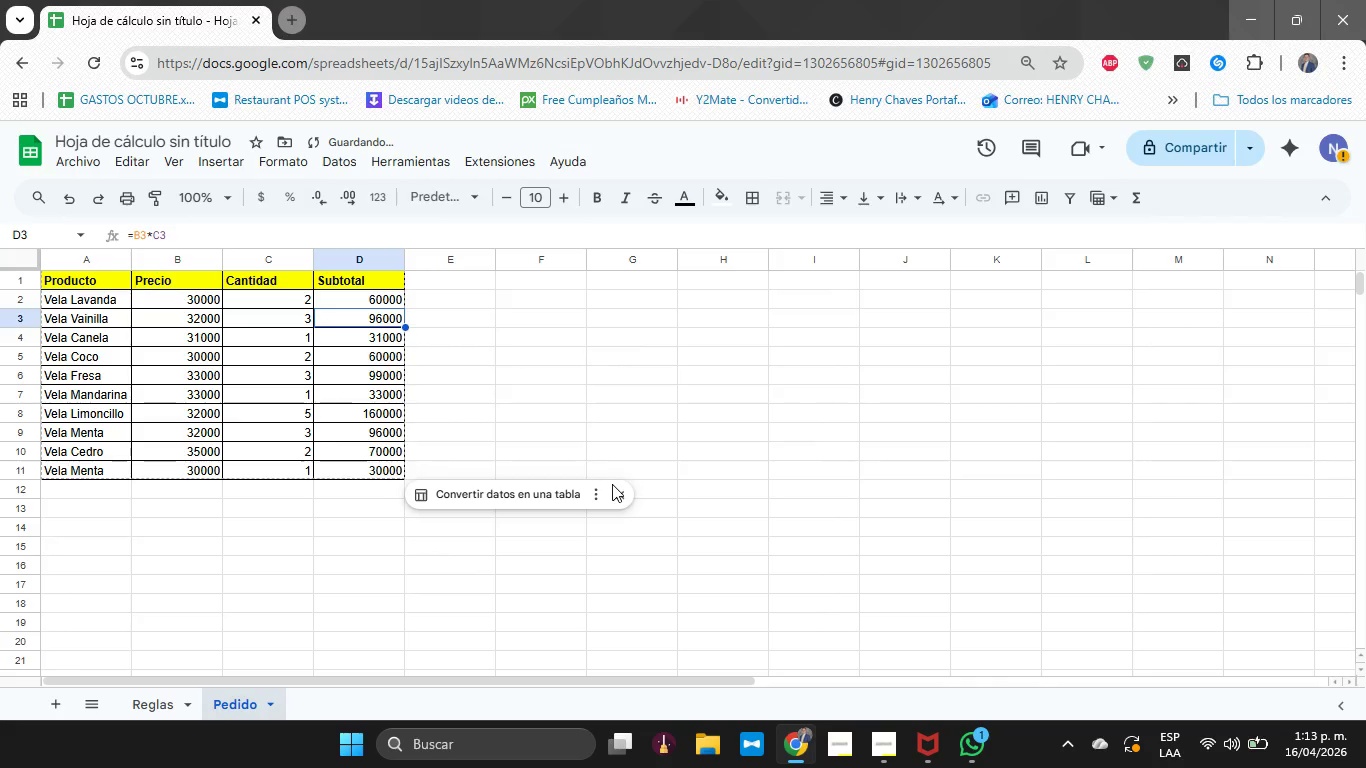 
left_click([620, 494])
 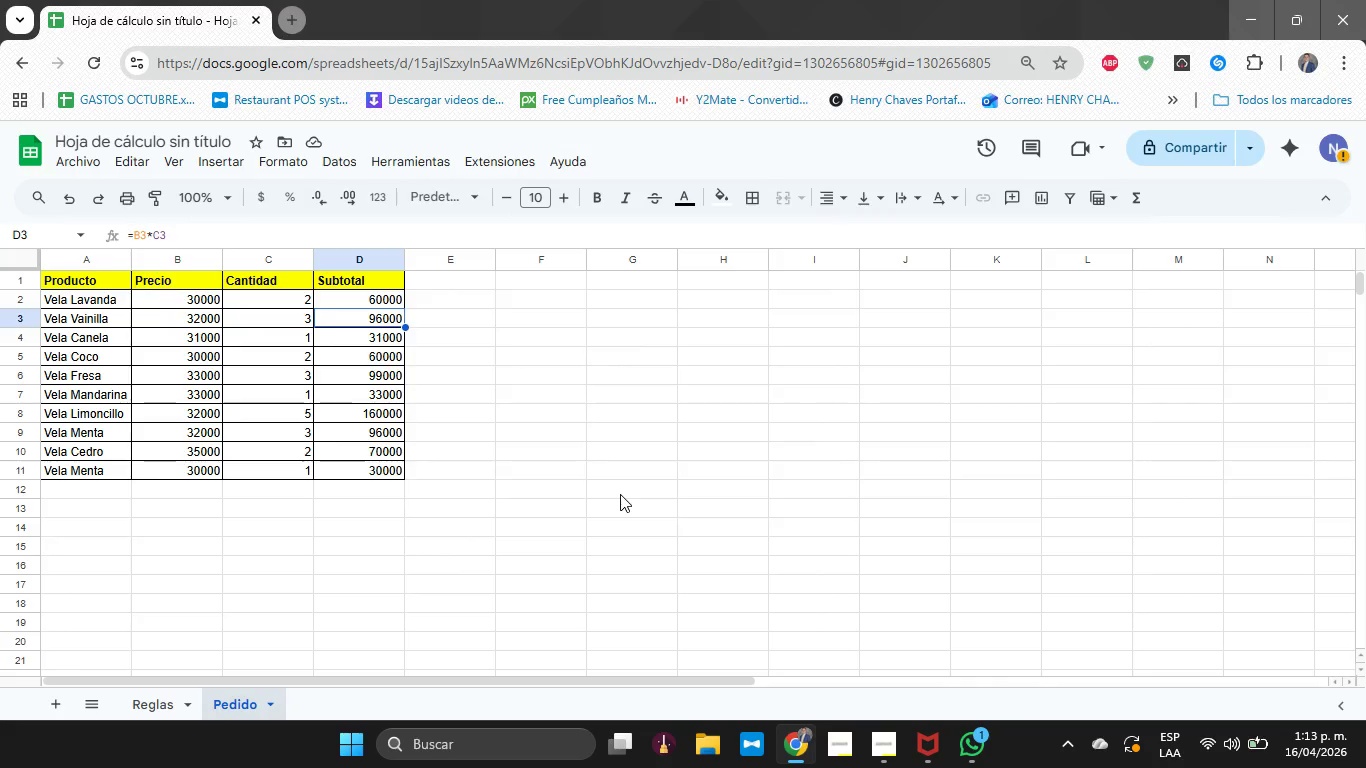 
wait(11.36)
 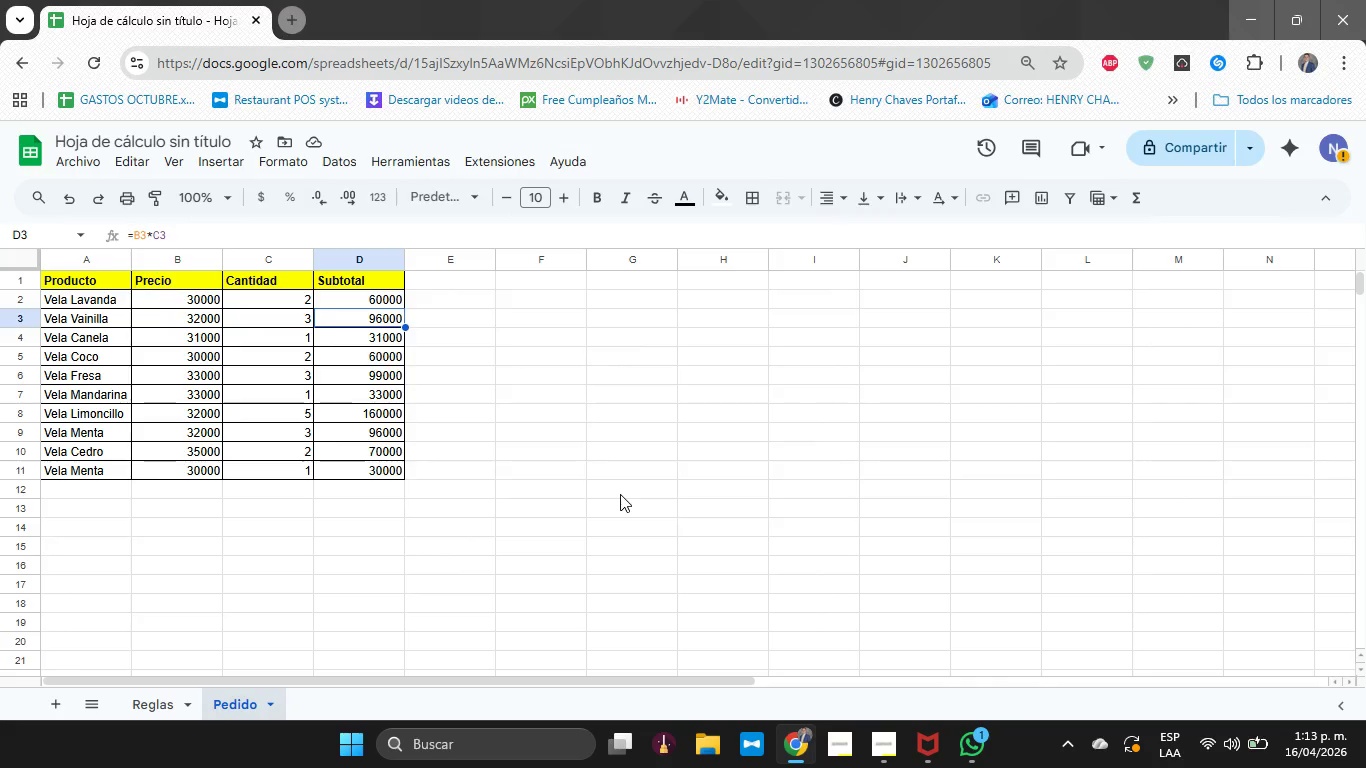 
left_click_drag(start_coordinate=[204, 296], to_coordinate=[208, 467])
 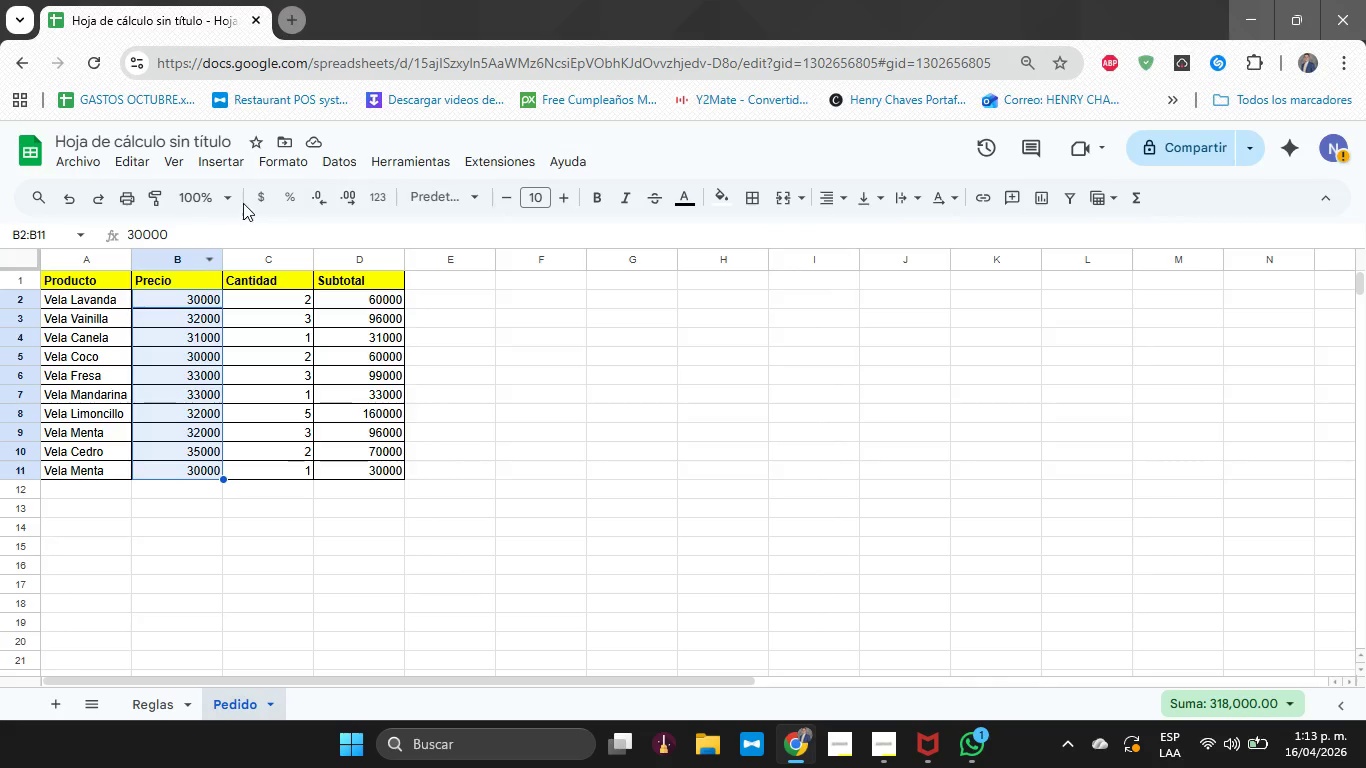 
left_click([256, 200])
 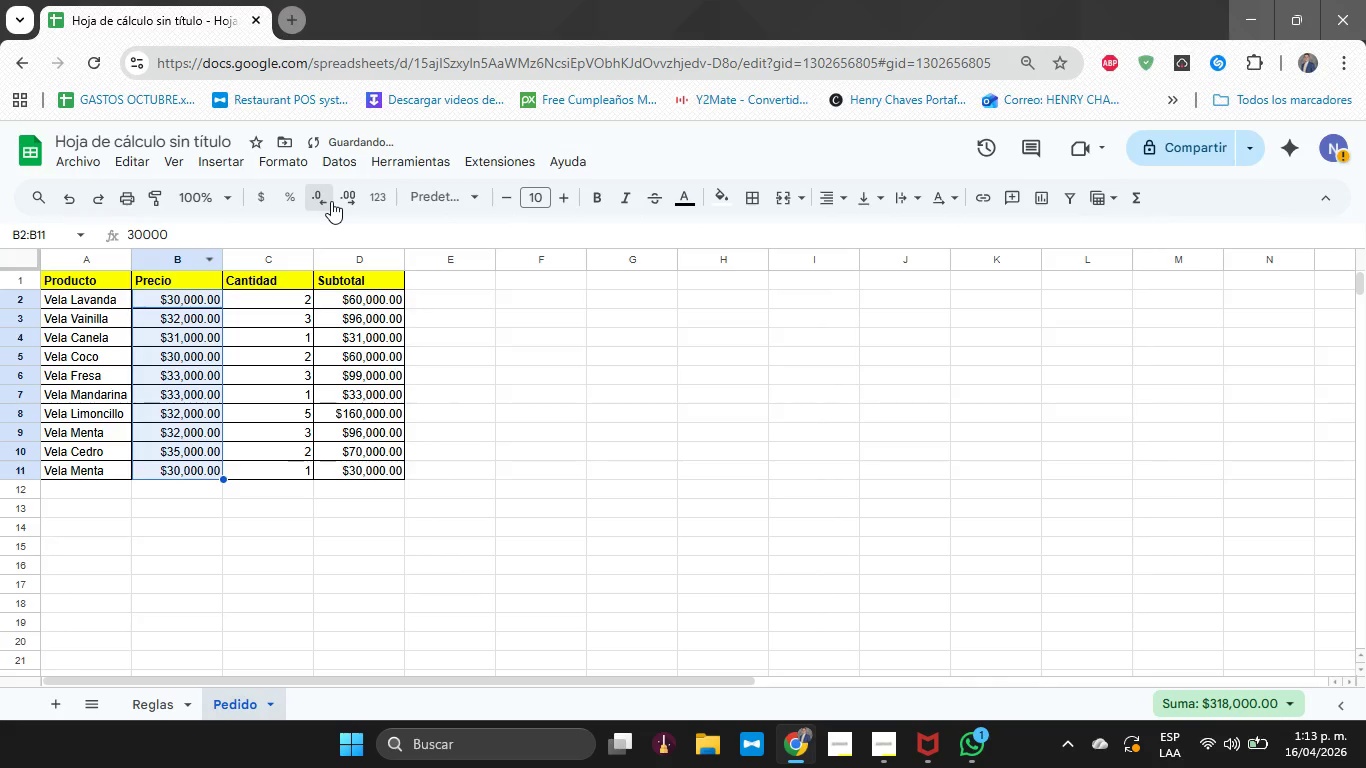 
double_click([331, 201])
 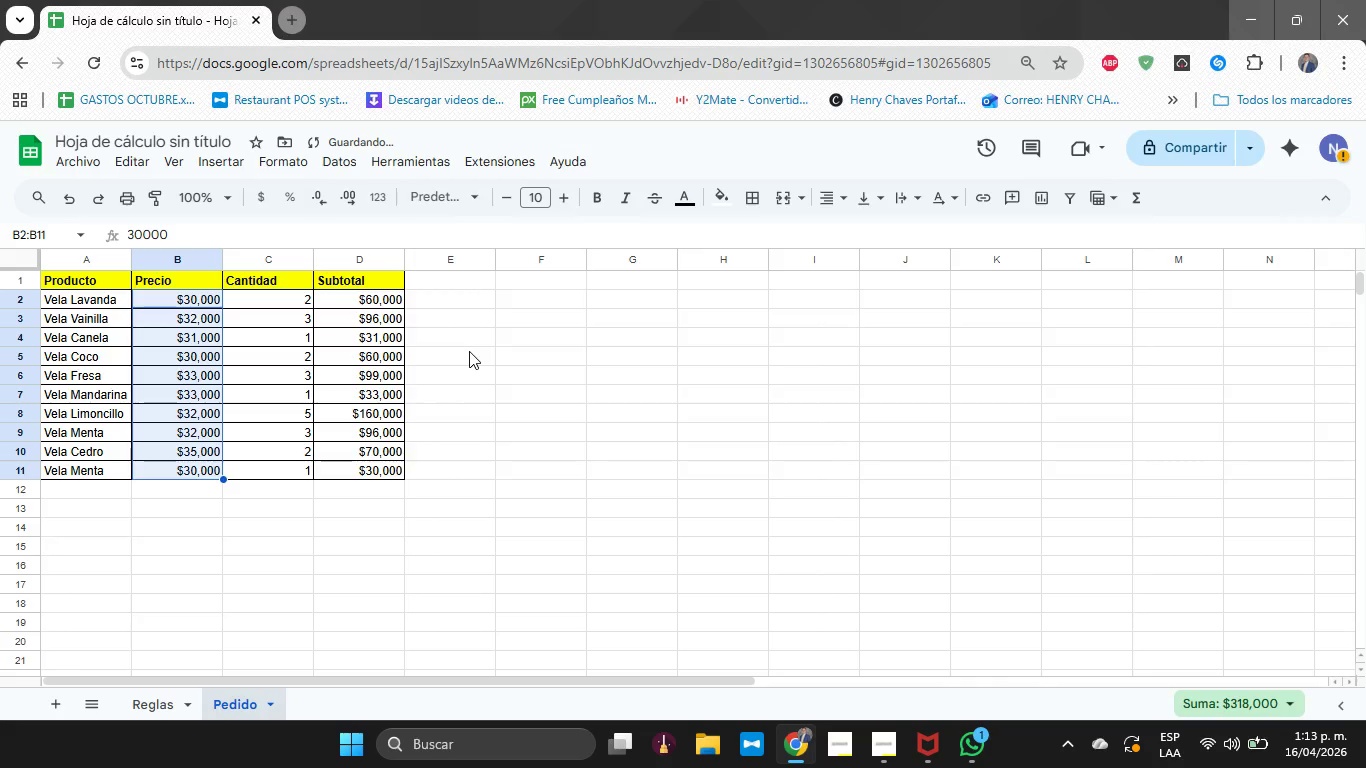 
left_click([469, 351])
 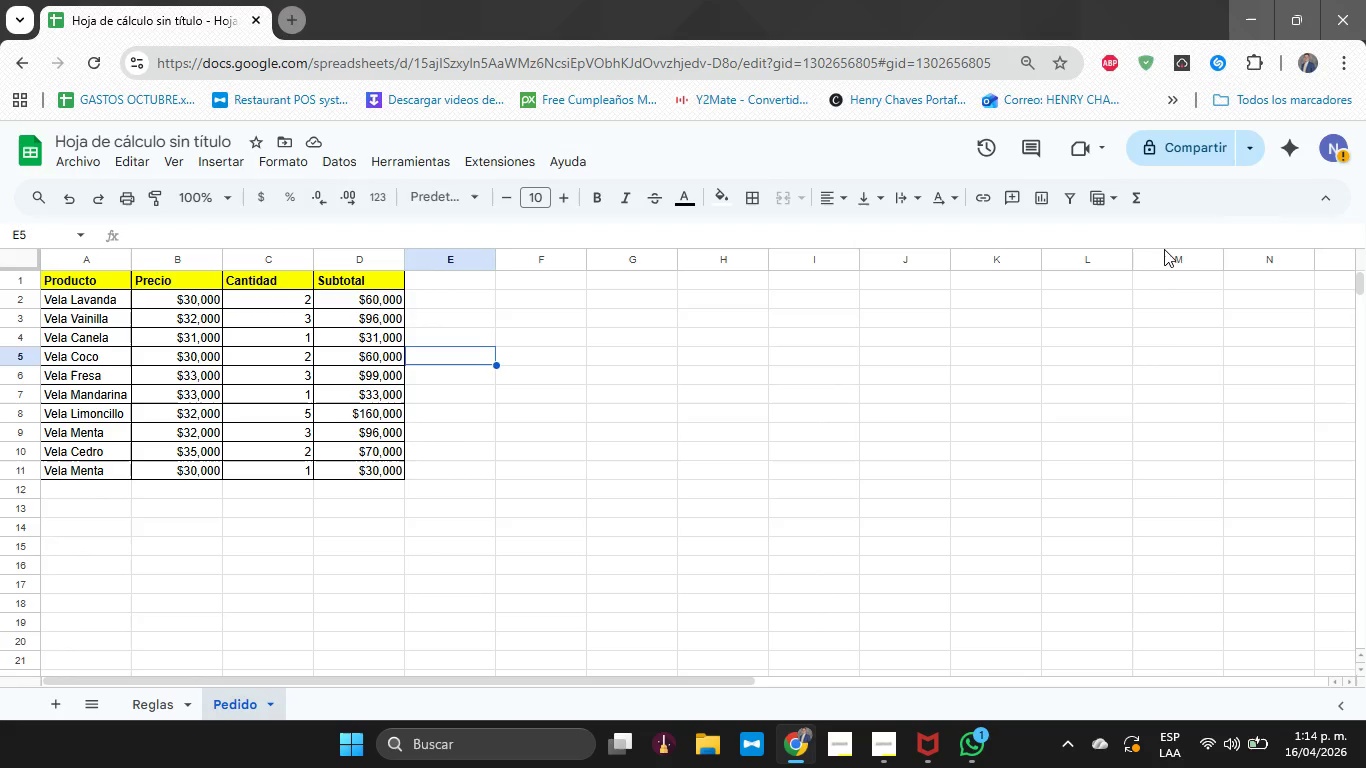 
wait(28.22)
 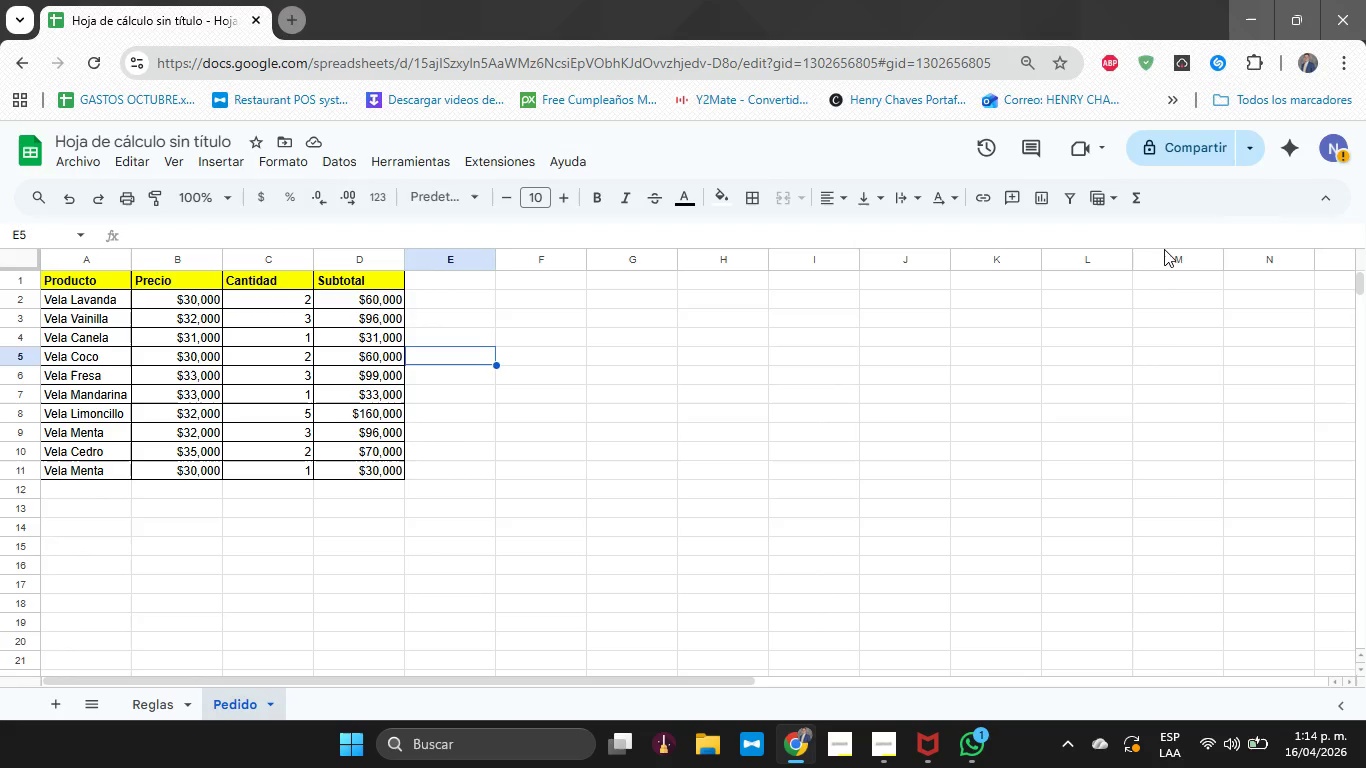 
left_click([366, 490])
 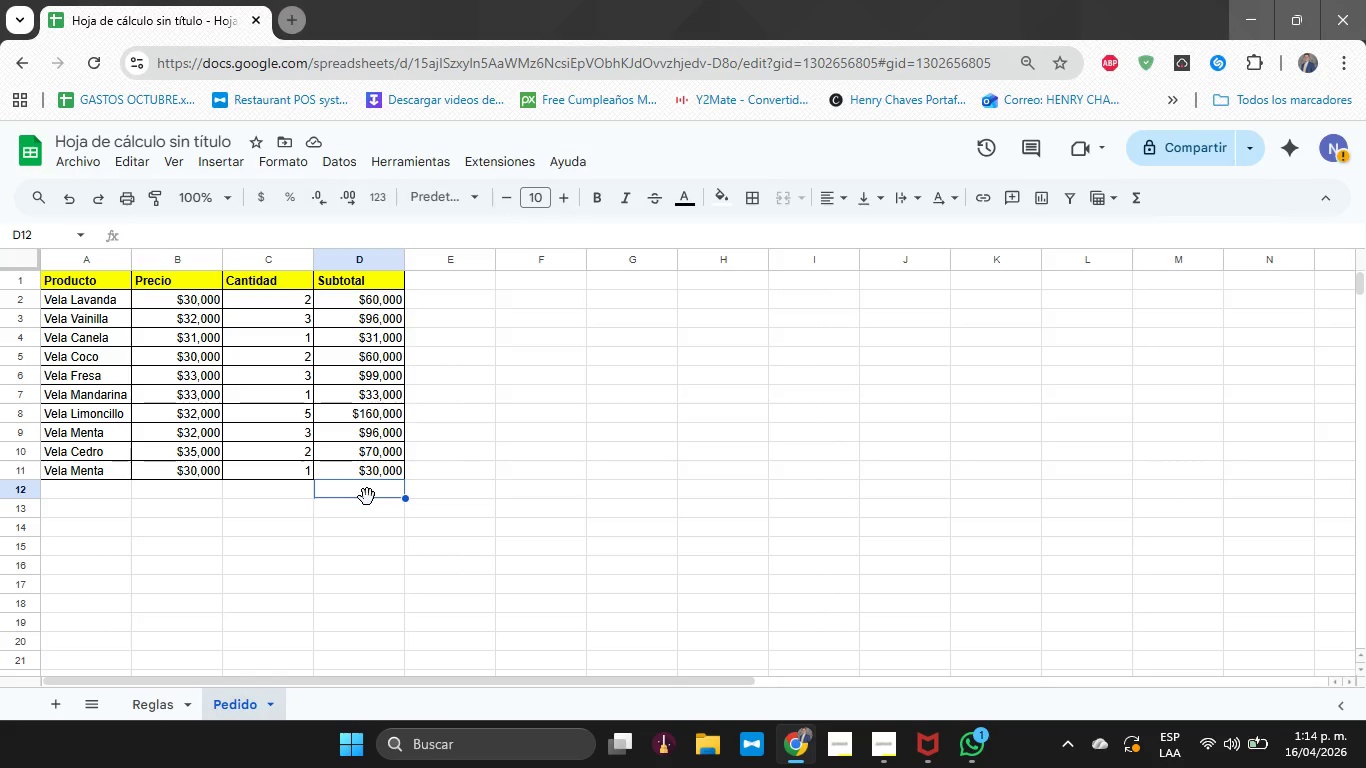 
wait(7.25)
 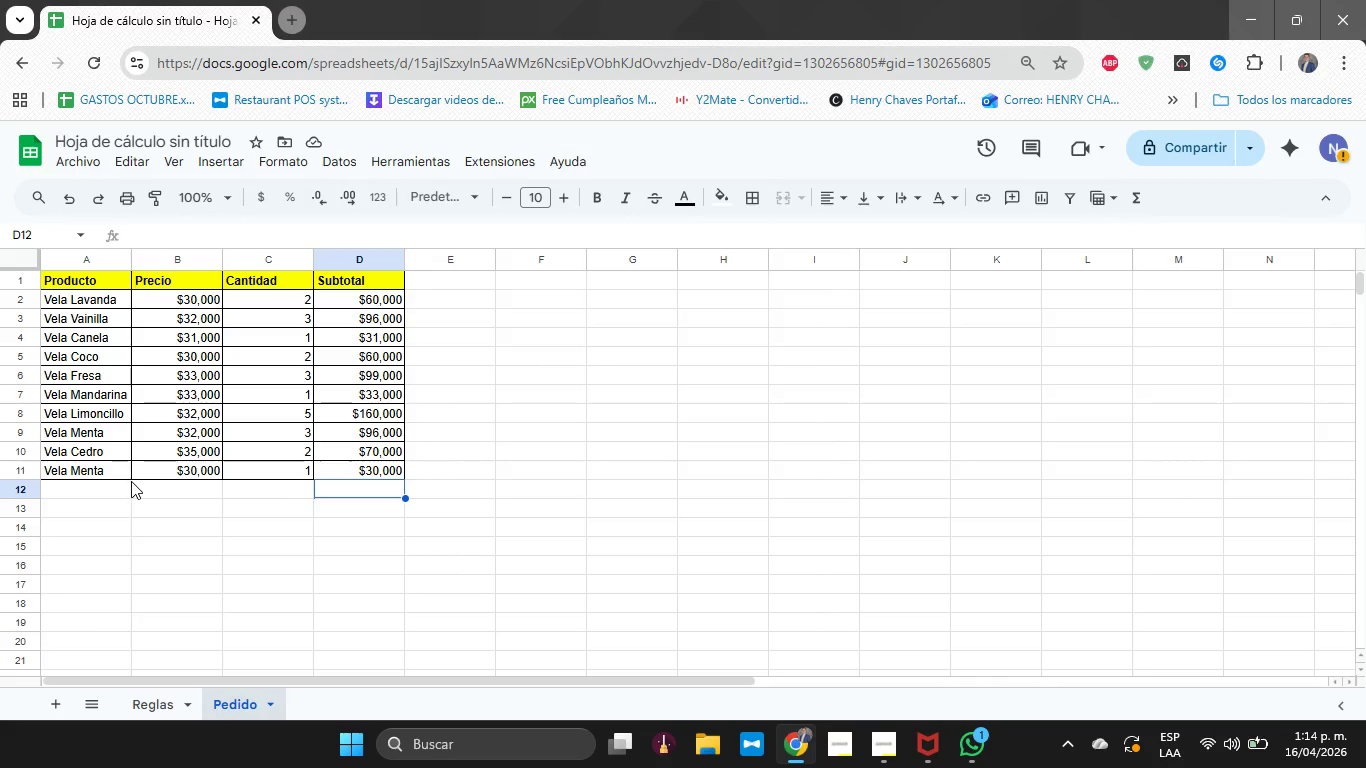 
left_click_drag(start_coordinate=[360, 298], to_coordinate=[369, 473])
 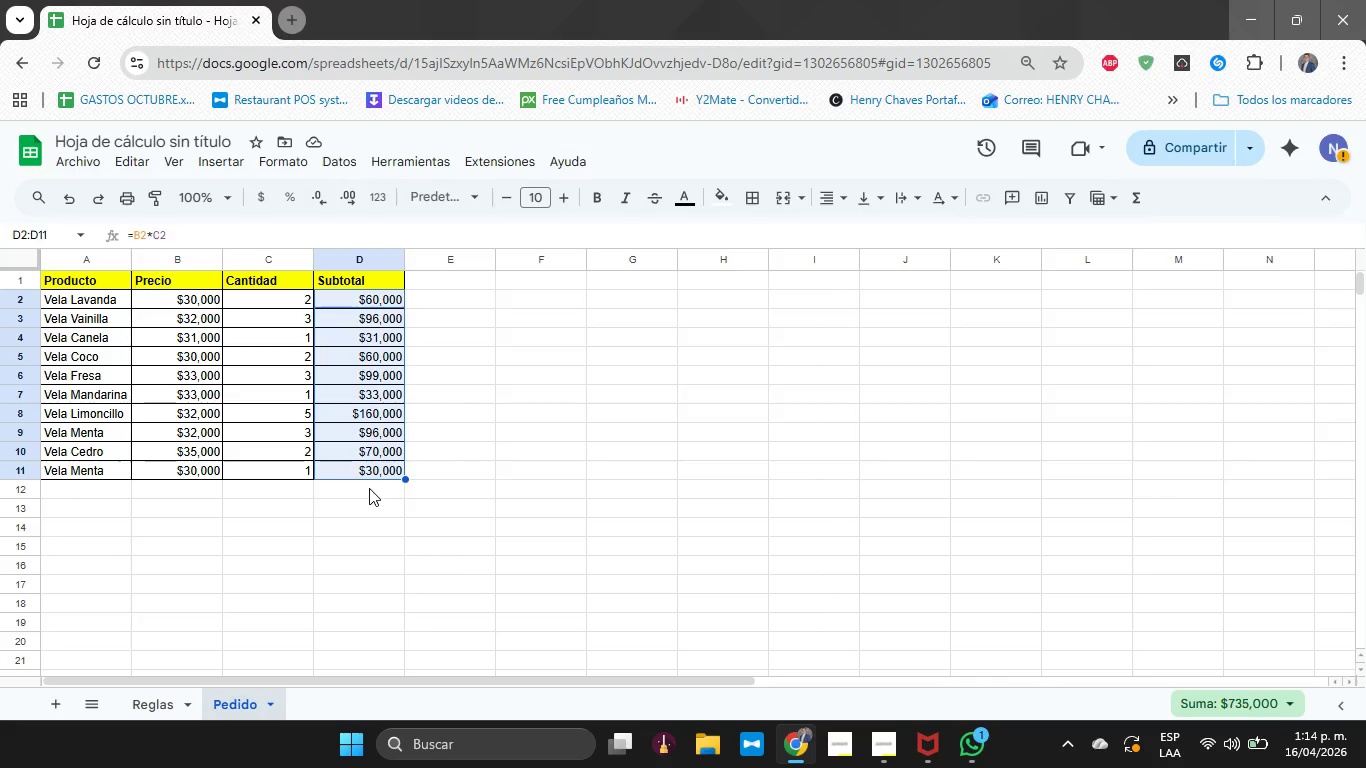 
left_click([369, 488])
 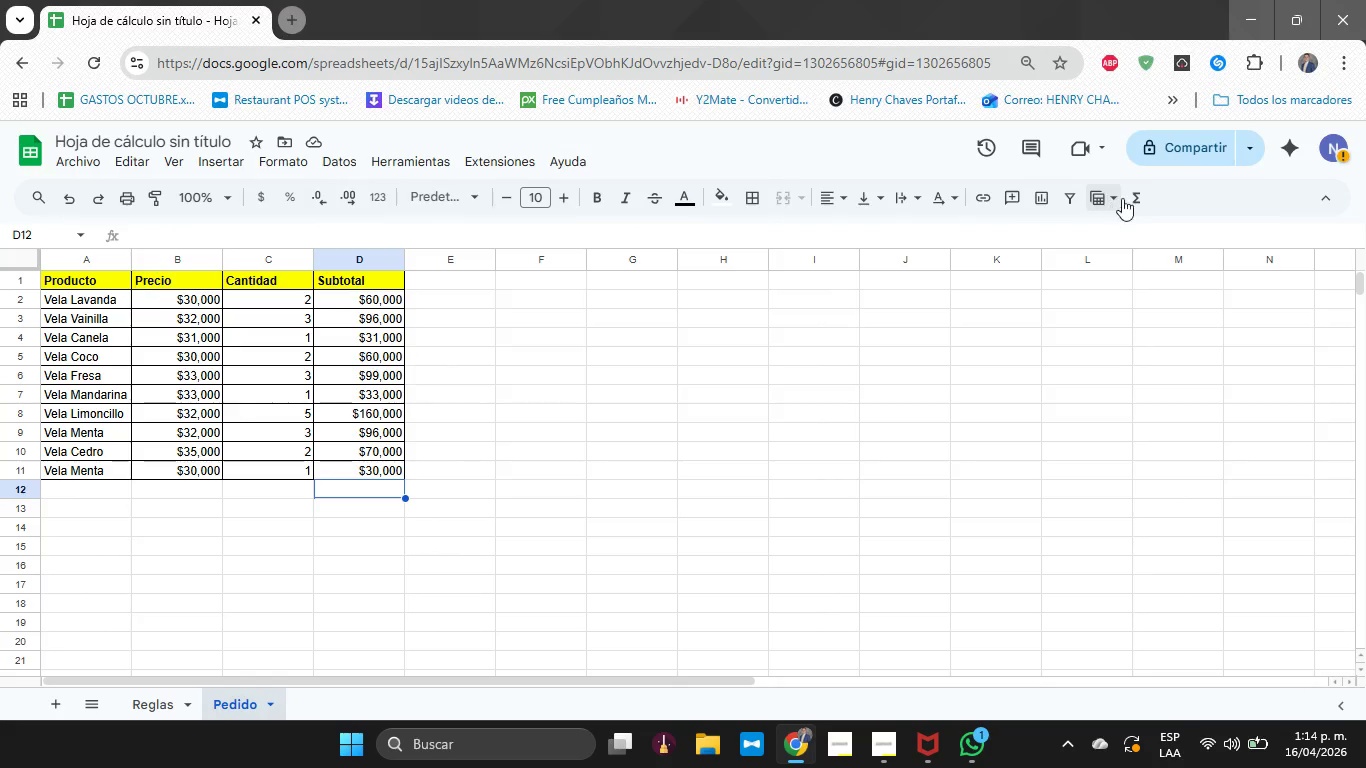 
left_click([1128, 198])
 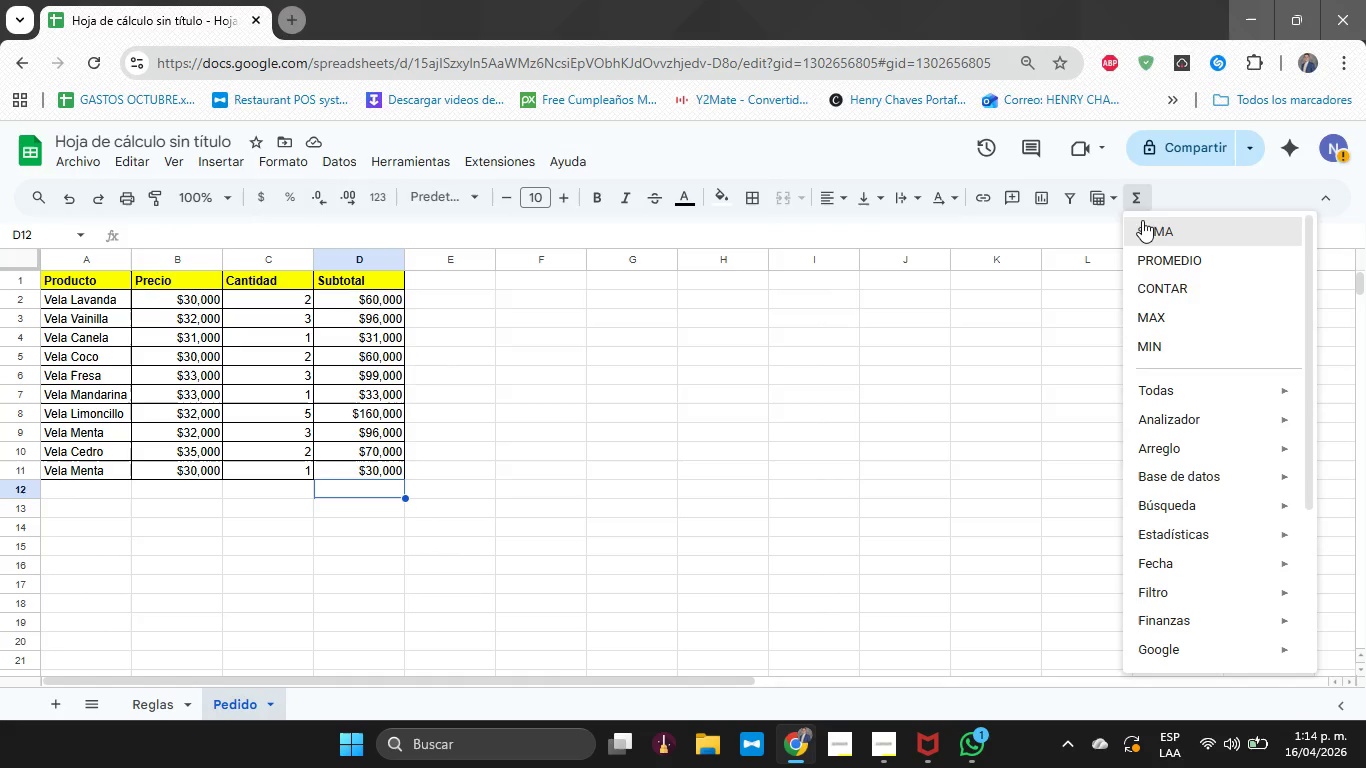 
left_click([1142, 220])
 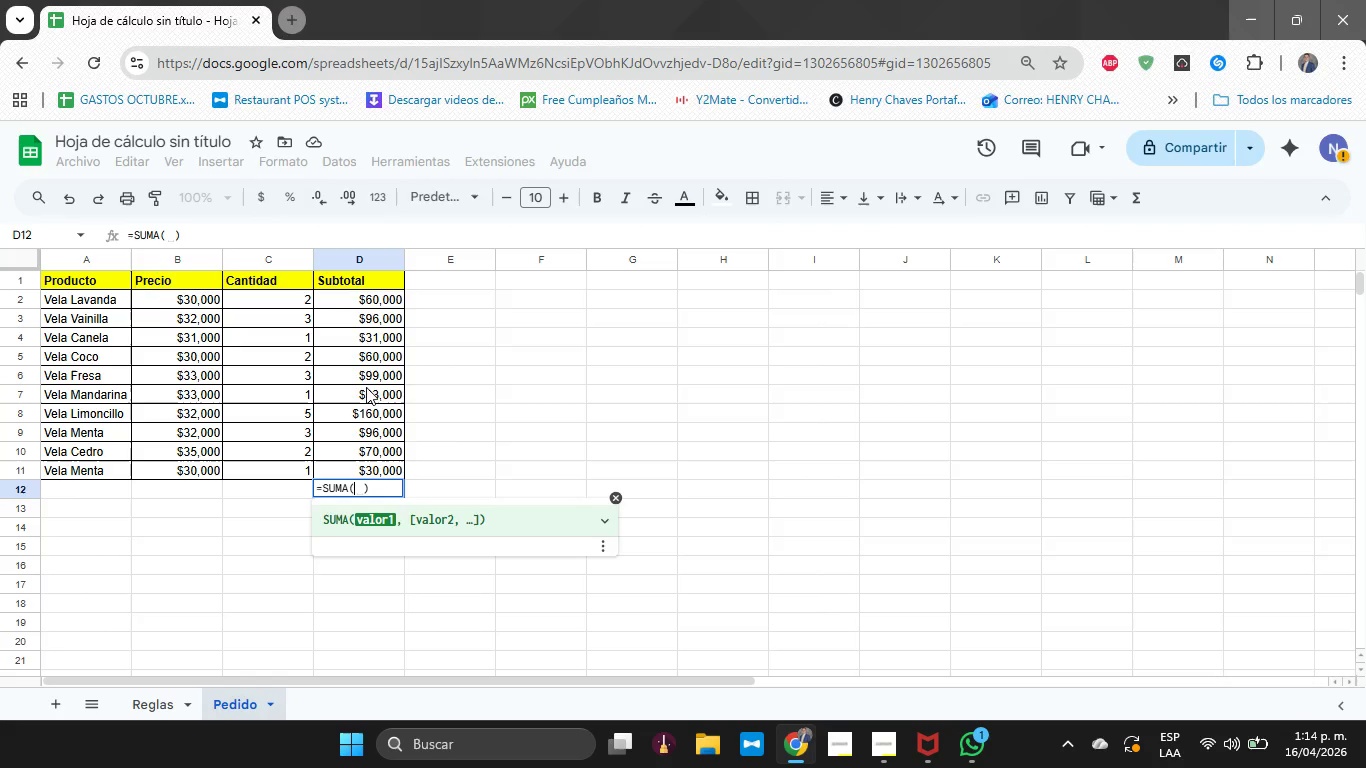 
left_click_drag(start_coordinate=[360, 300], to_coordinate=[370, 468])
 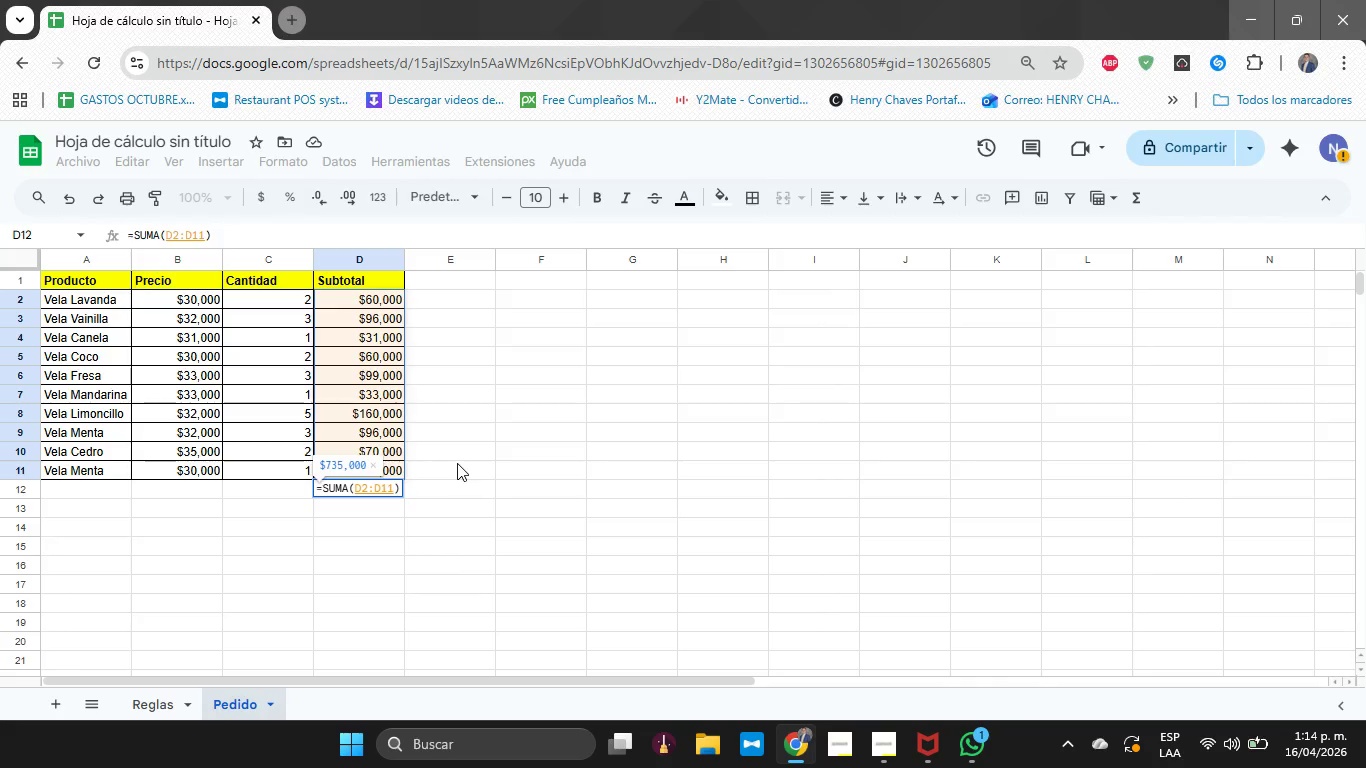 
wait(6.28)
 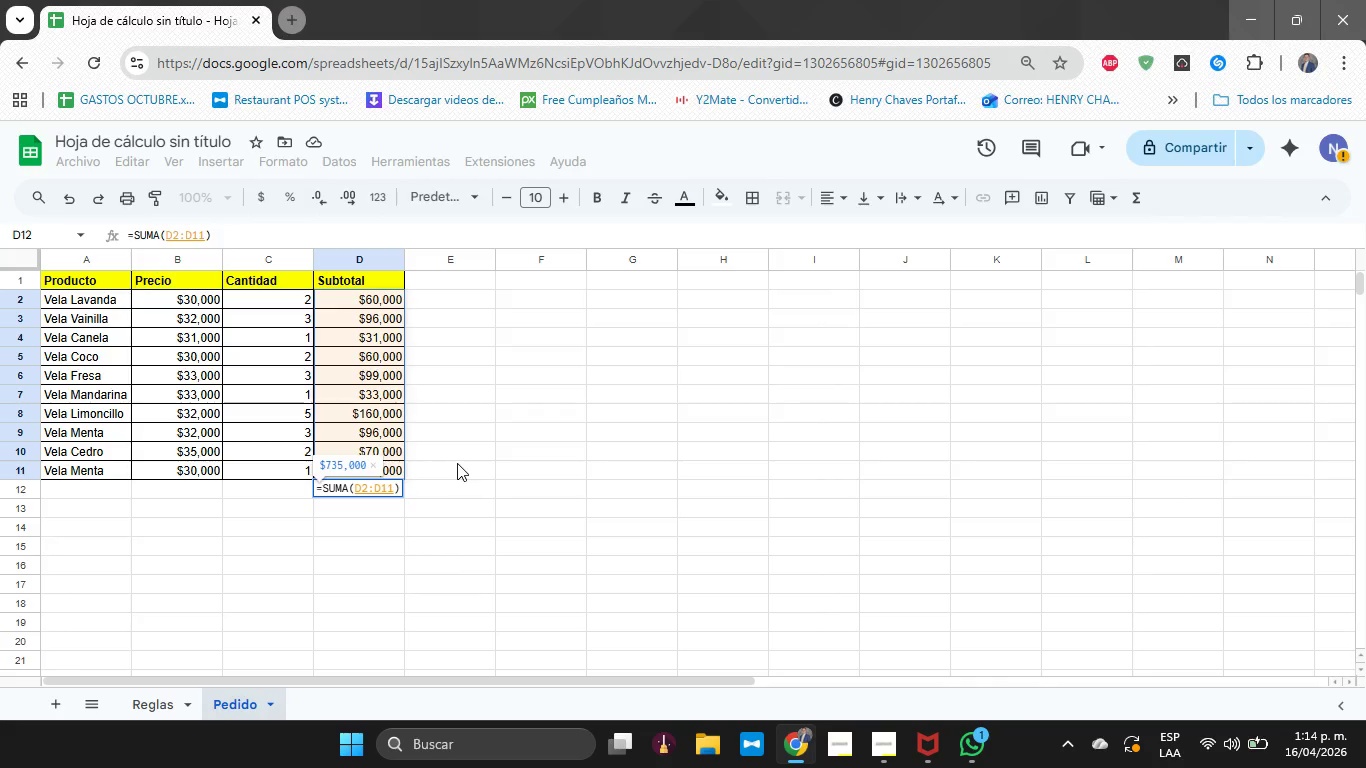 
key(Enter)
 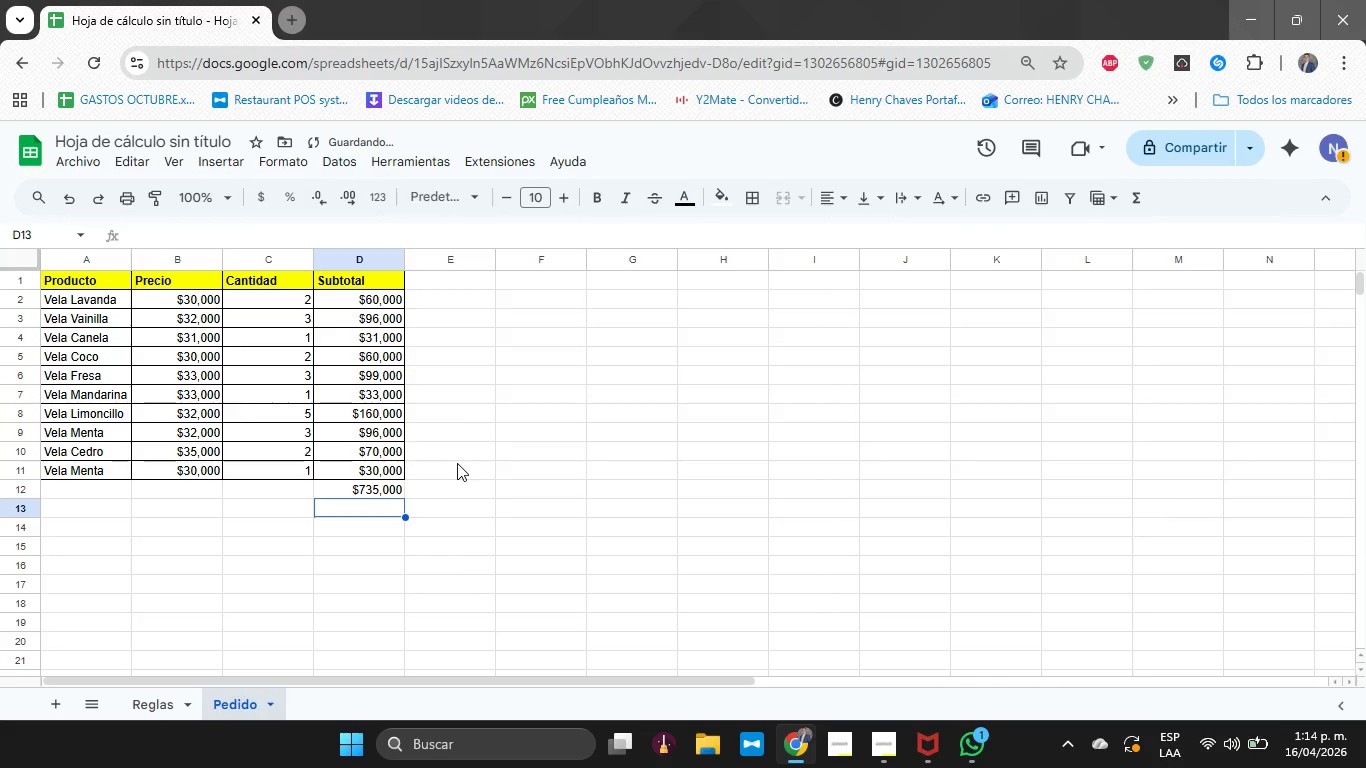 
key(ArrowUp)